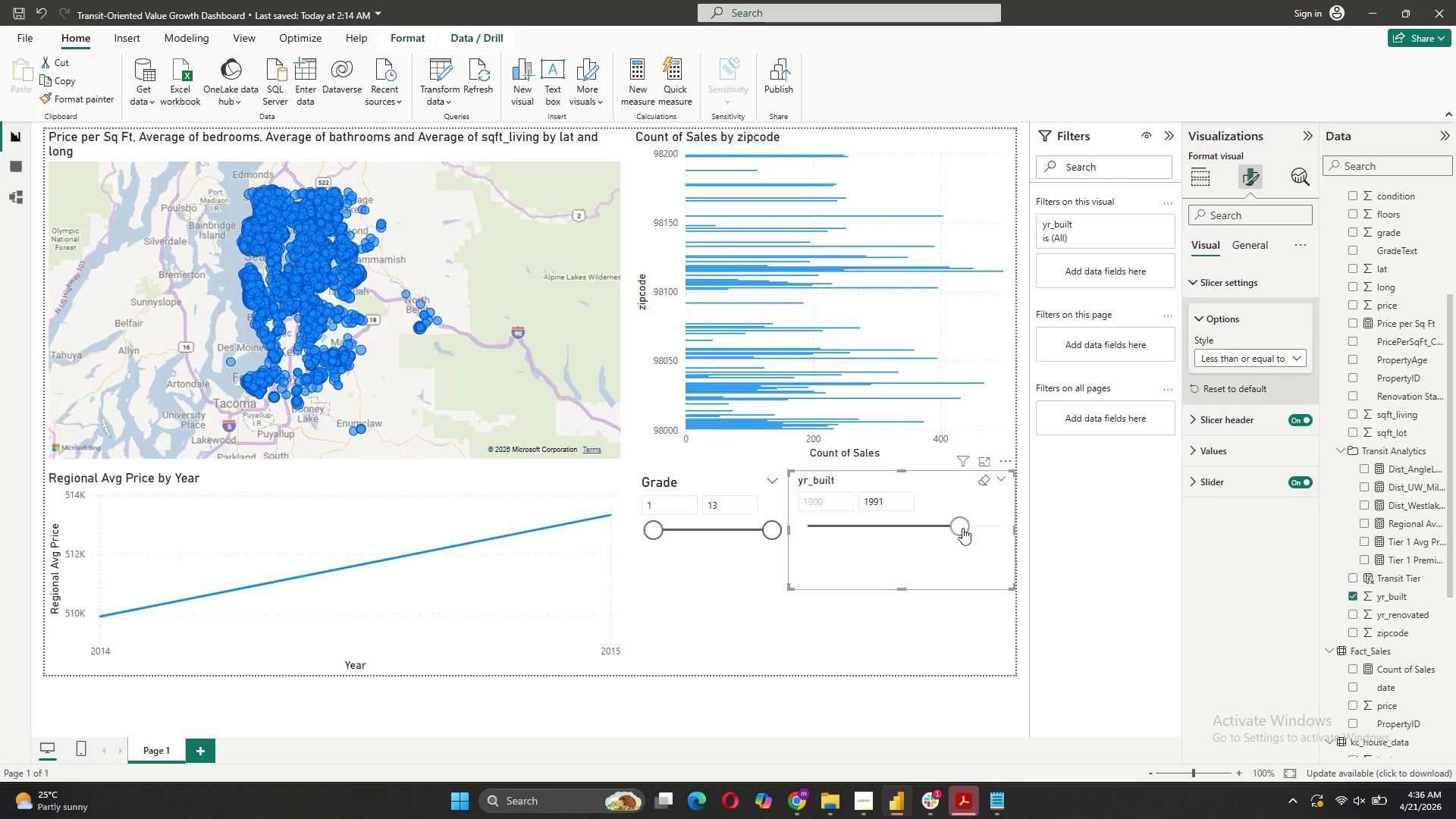 
left_click_drag(start_coordinate=[962, 528], to_coordinate=[904, 528])
 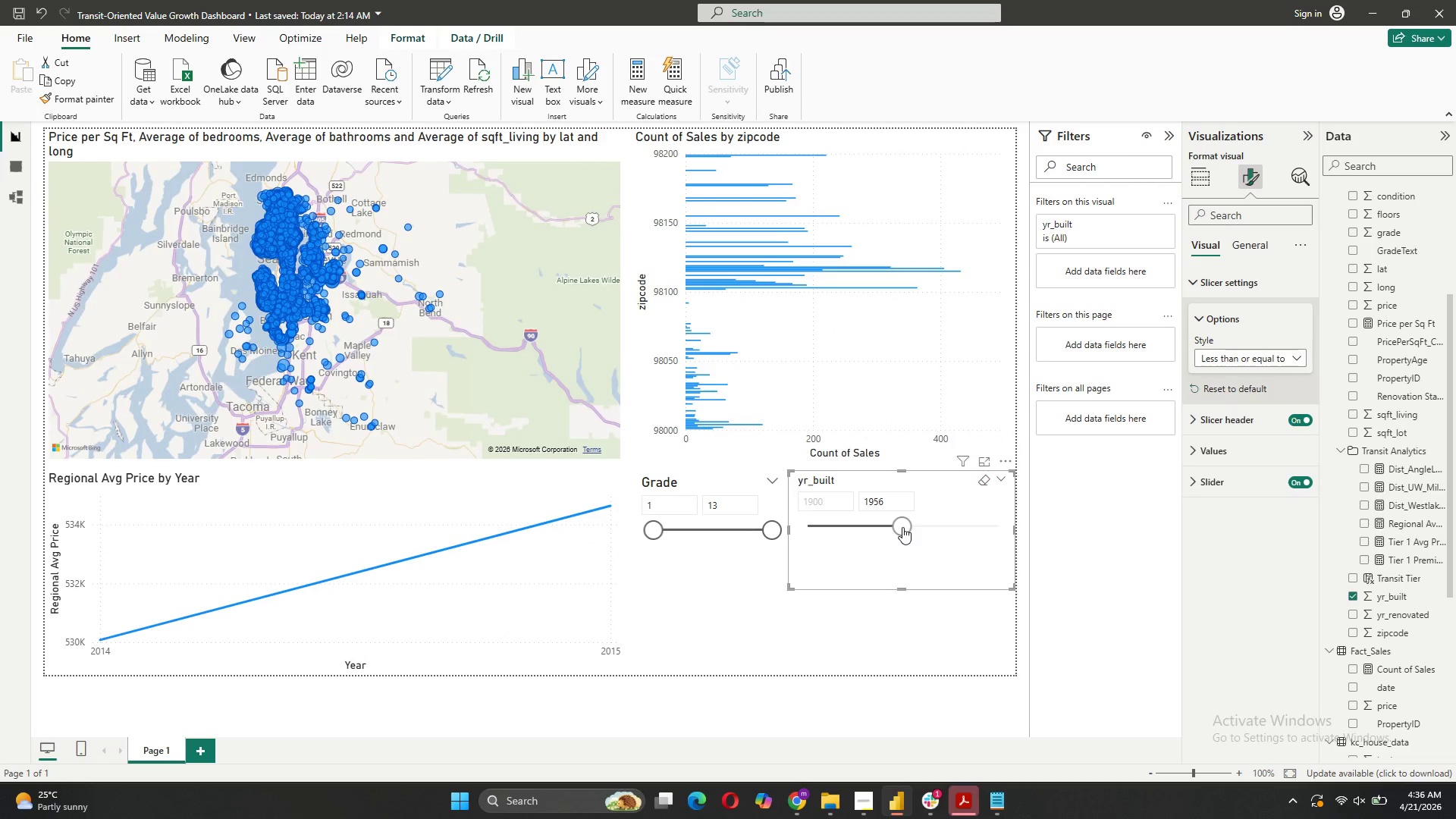 
left_click_drag(start_coordinate=[902, 527], to_coordinate=[852, 522])
 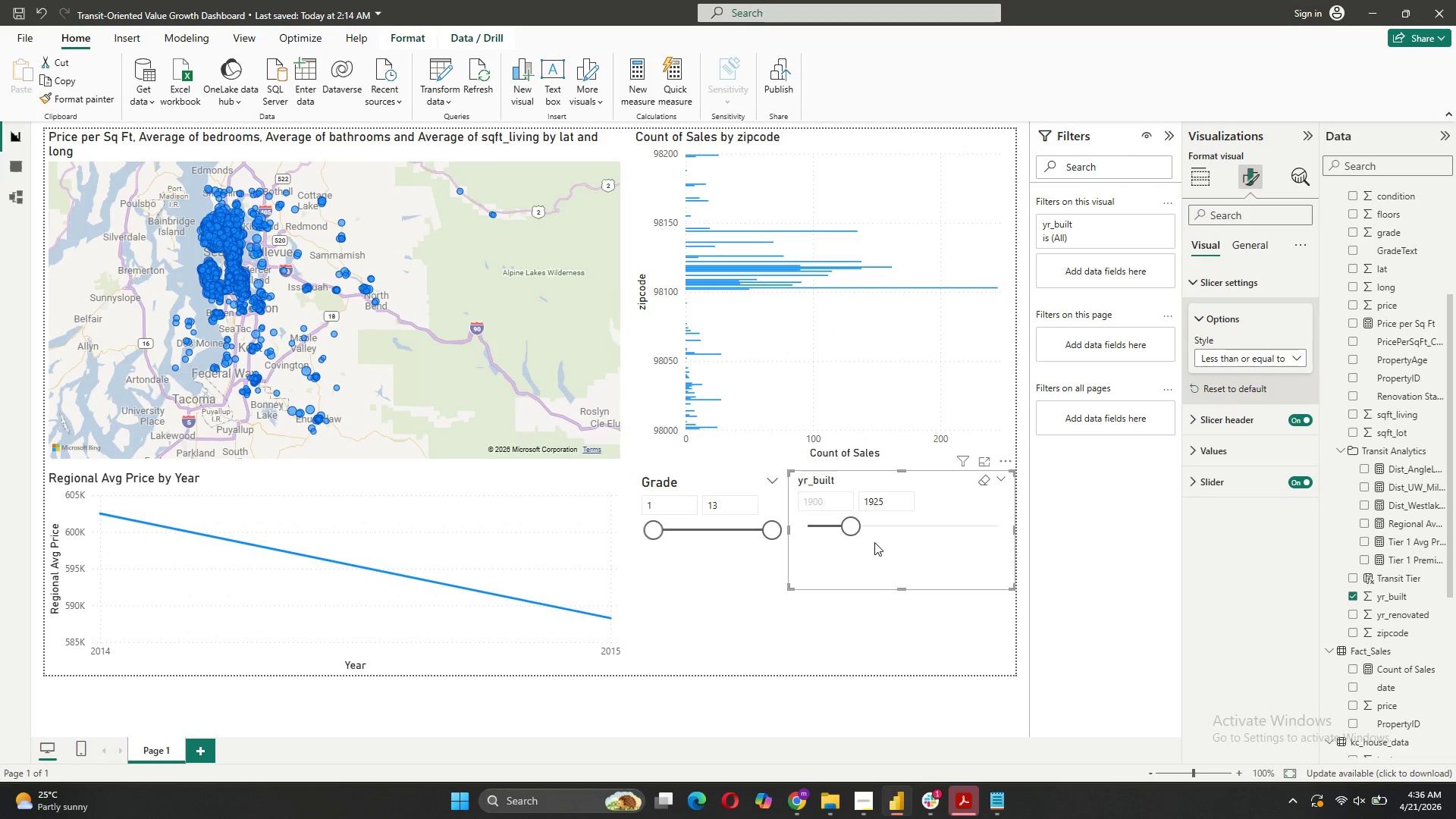 
left_click_drag(start_coordinate=[850, 526], to_coordinate=[1011, 544])
 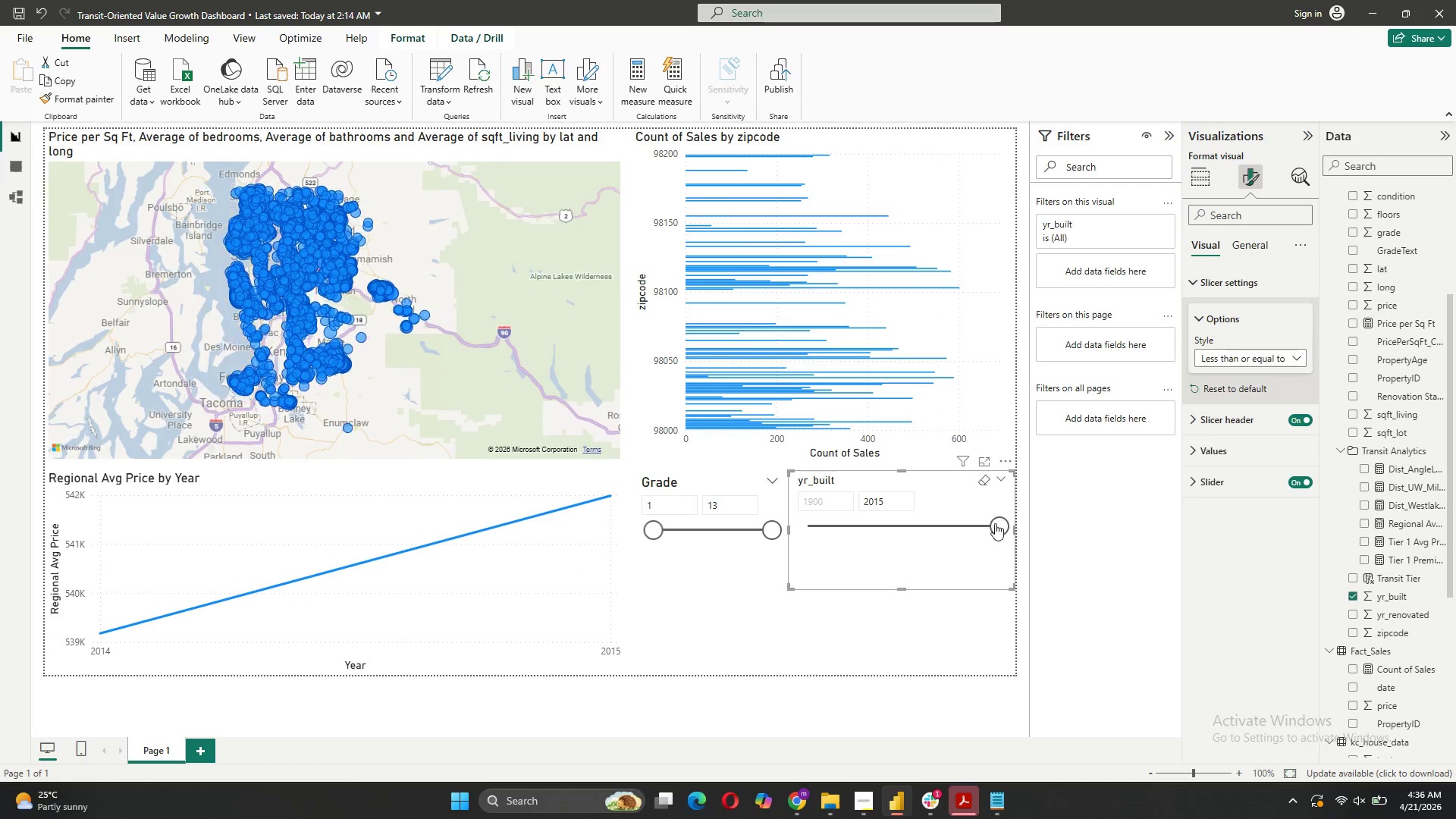 
left_click_drag(start_coordinate=[1003, 526], to_coordinate=[949, 526])
 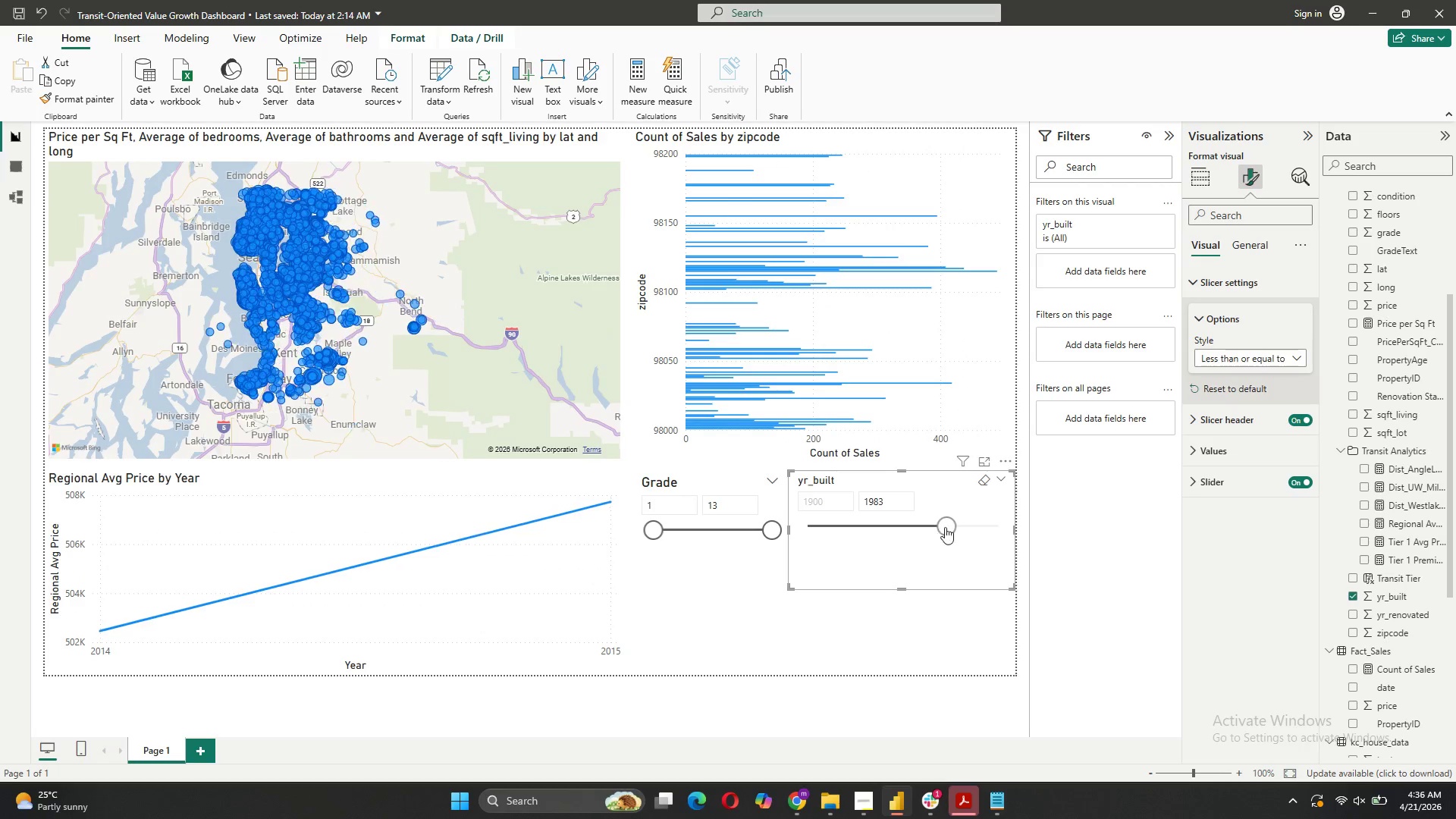 
left_click_drag(start_coordinate=[948, 526], to_coordinate=[869, 519])
 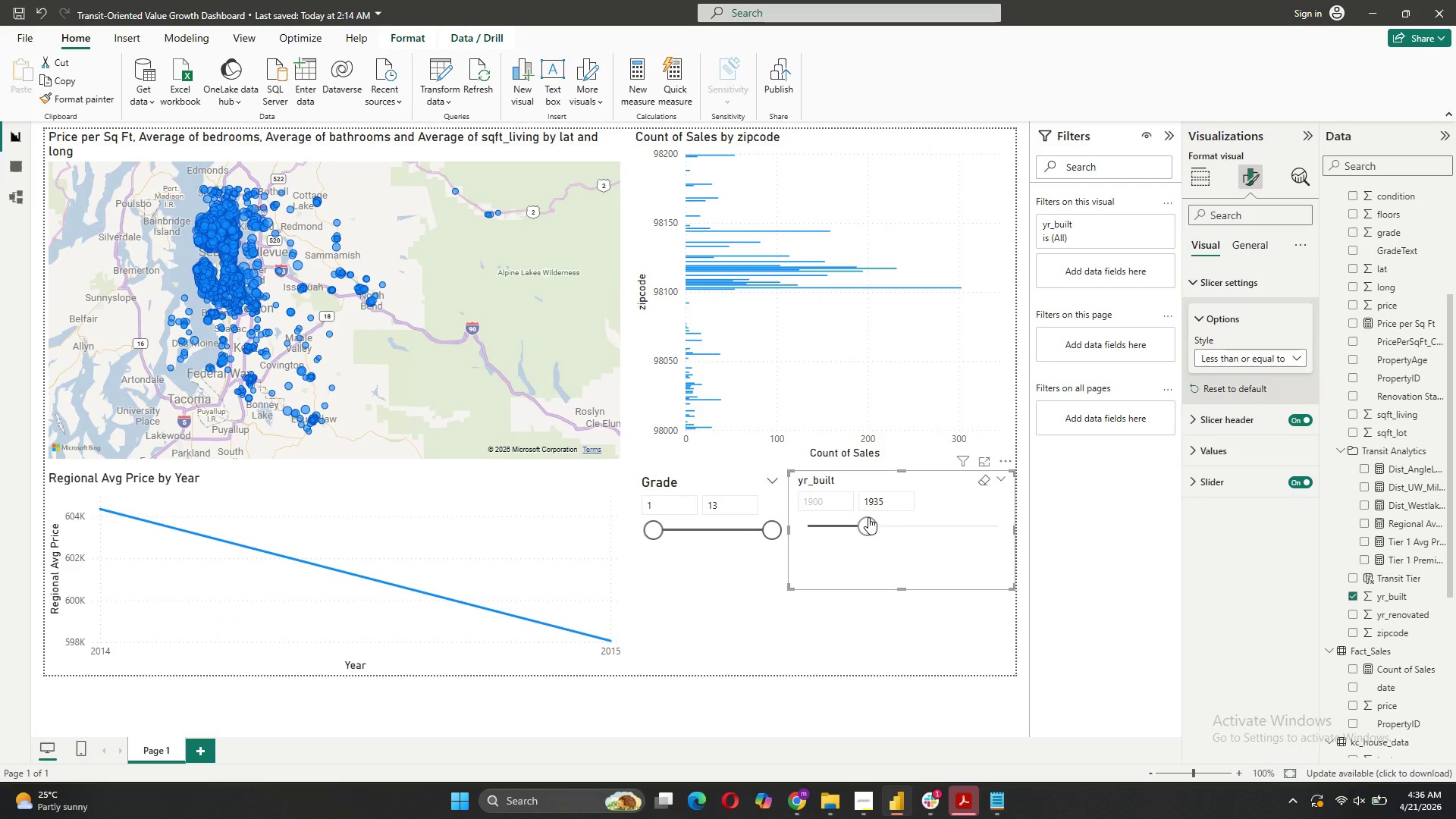 
left_click_drag(start_coordinate=[867, 520], to_coordinate=[1009, 535])
 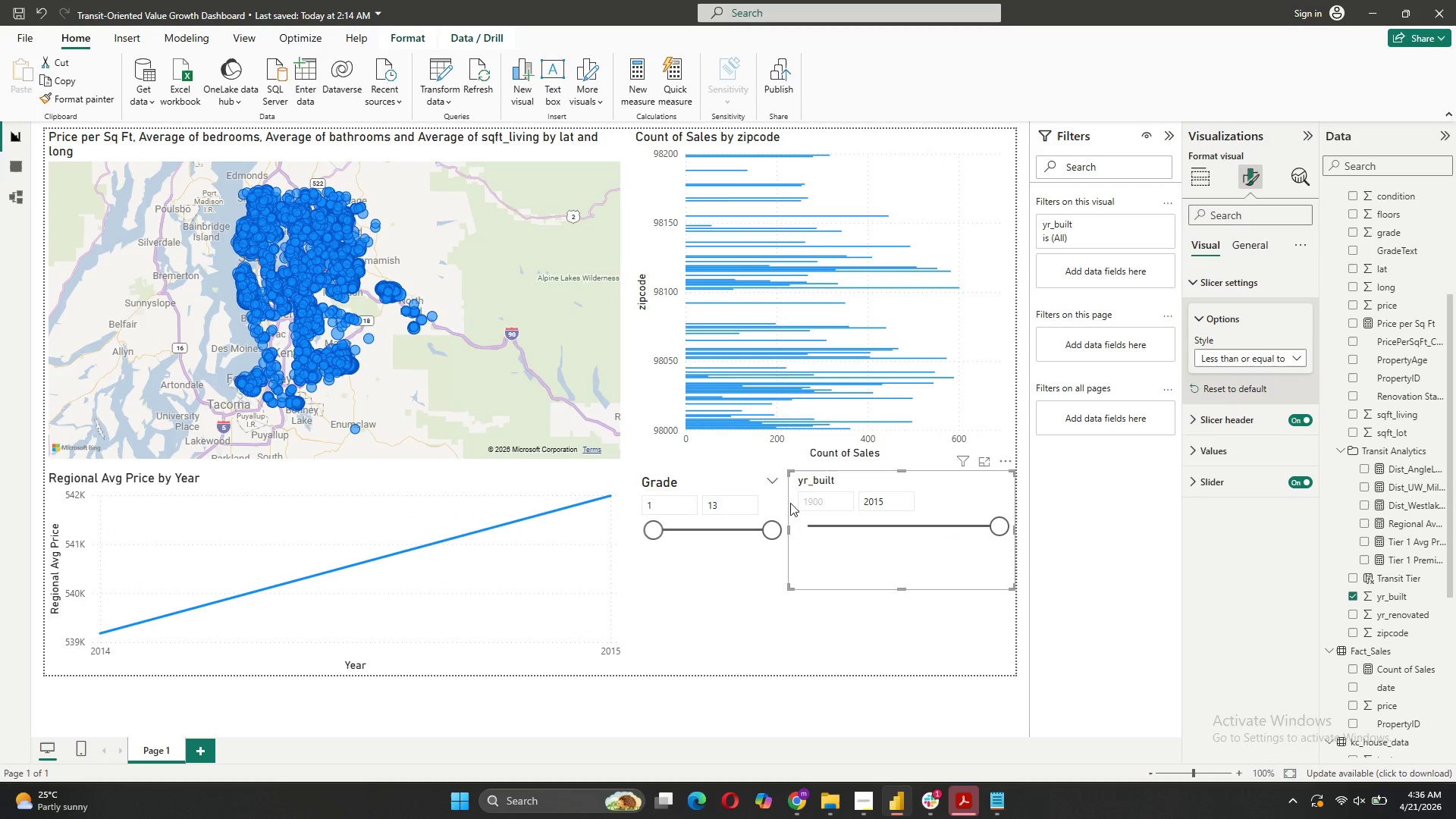 
left_click([833, 505])
 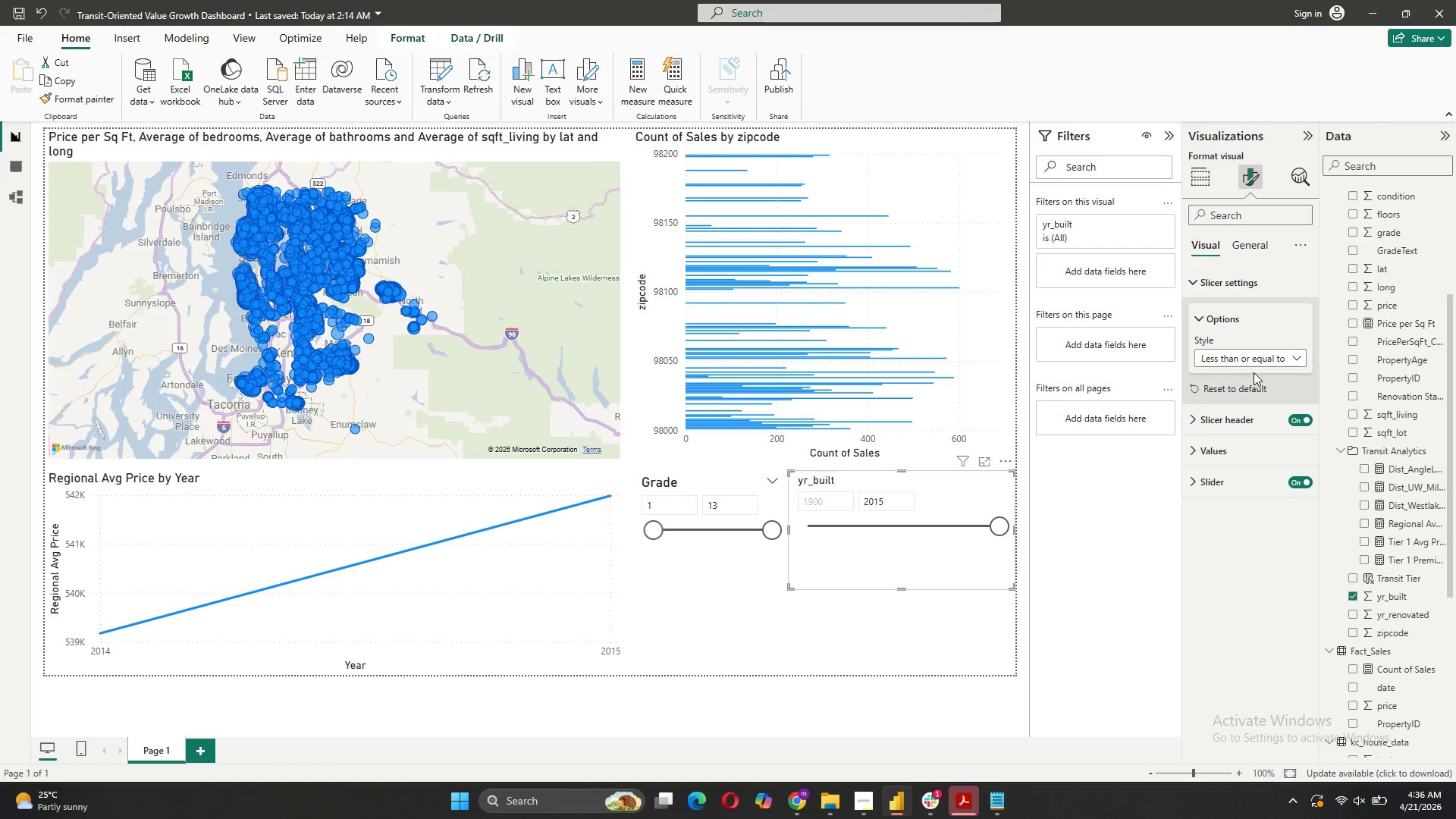 
left_click([1270, 352])
 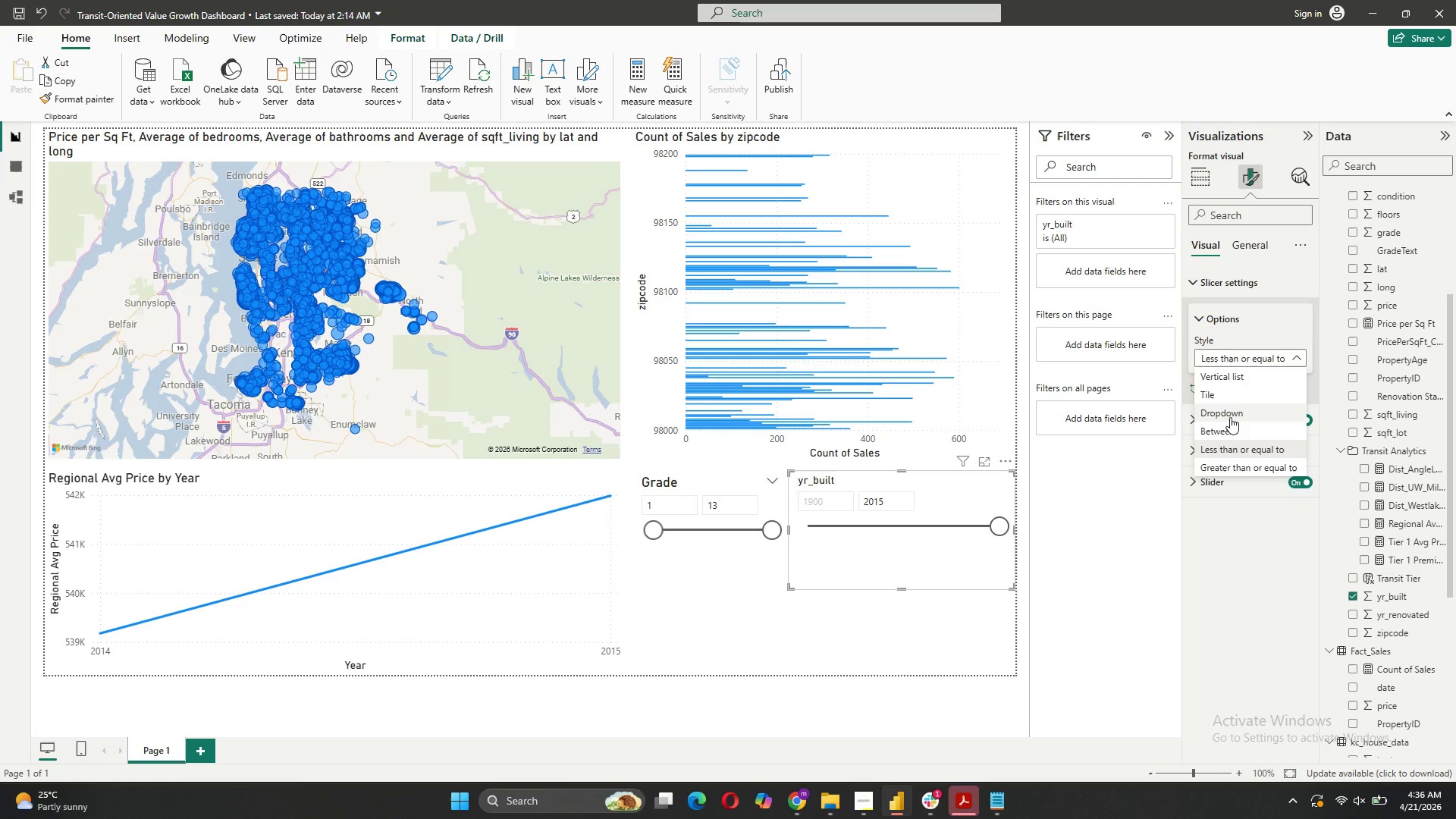 
wait(8.44)
 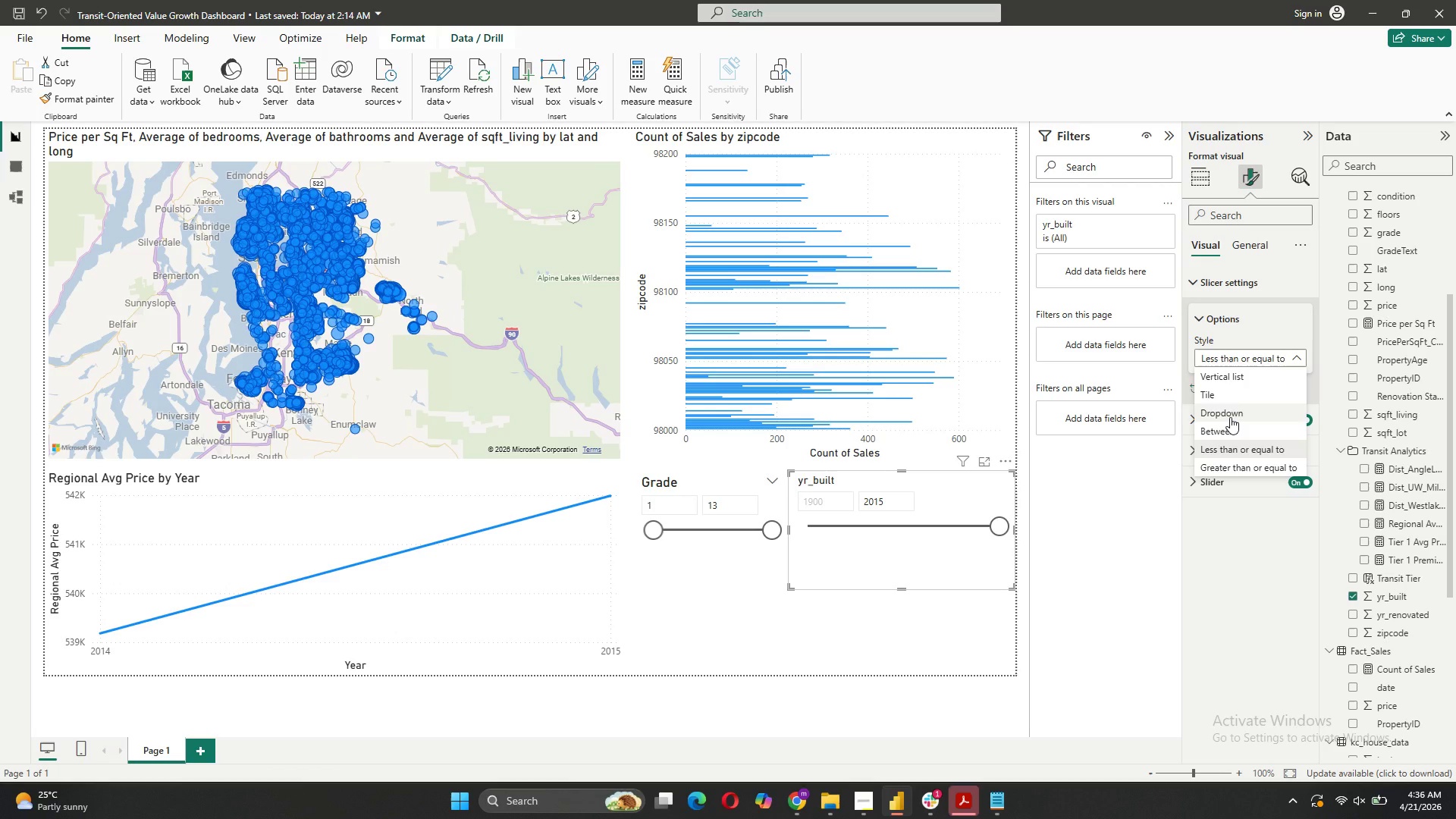 
left_click([1252, 469])
 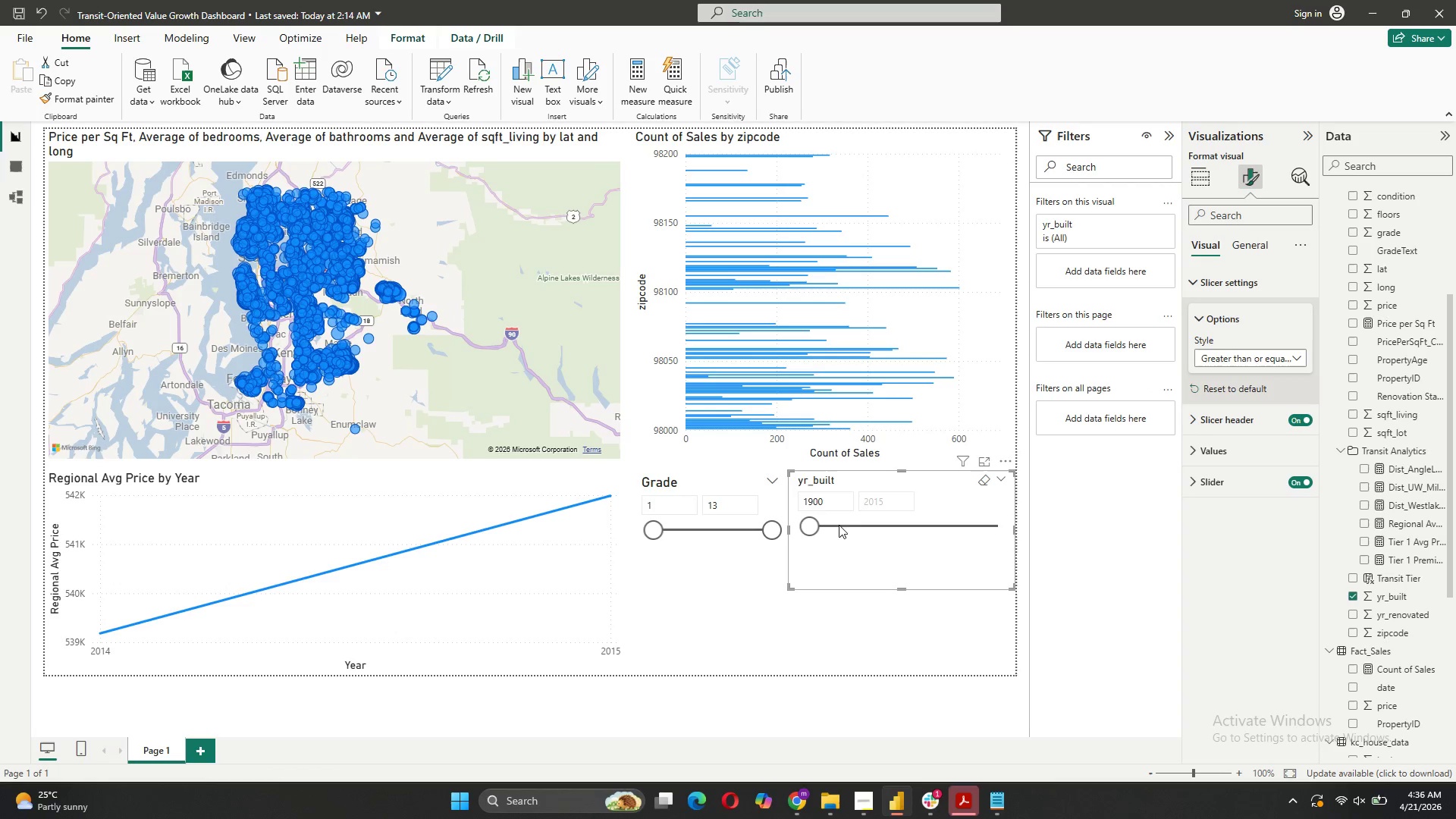 
left_click([836, 501])
 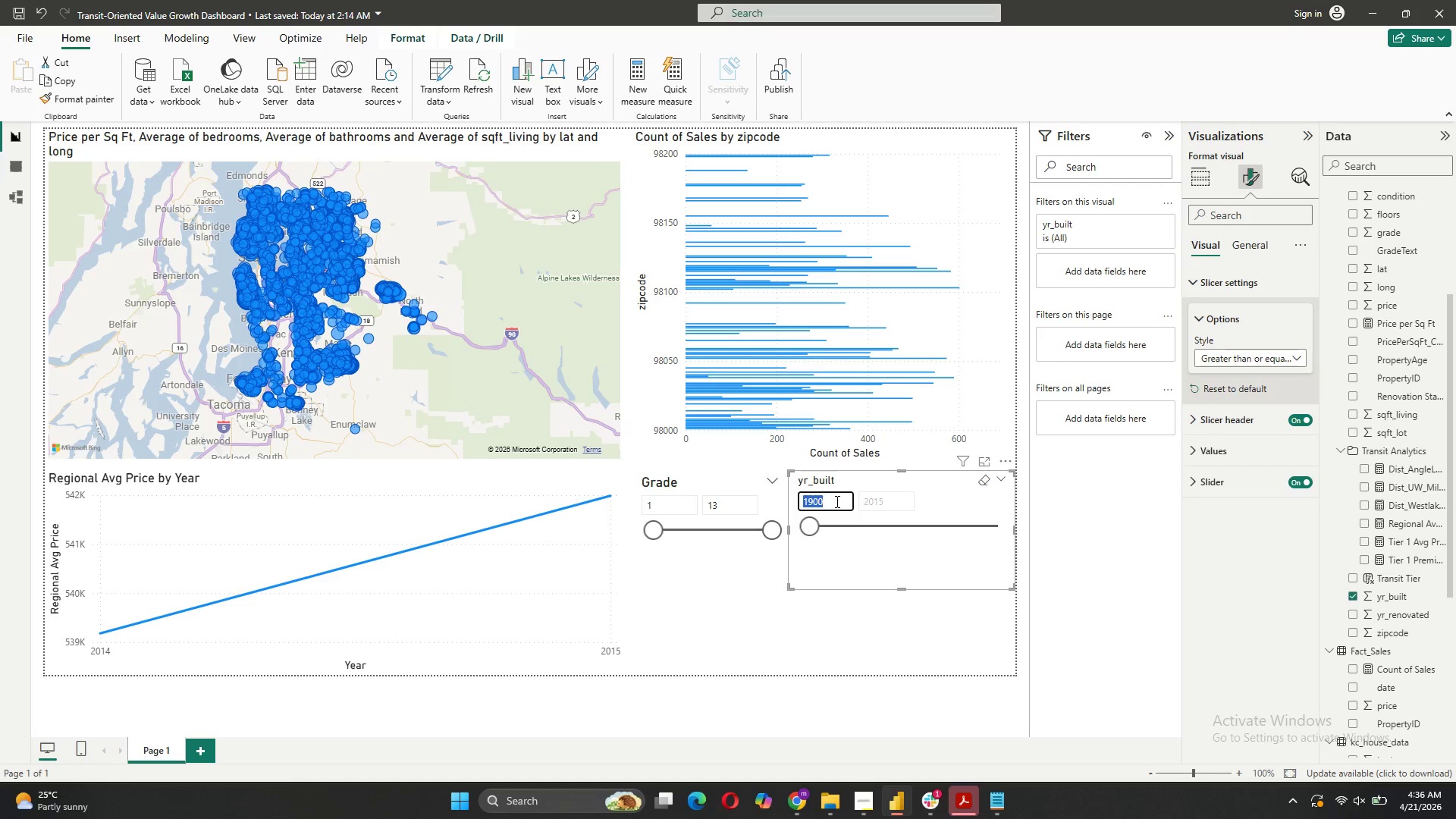 
type(2014)
 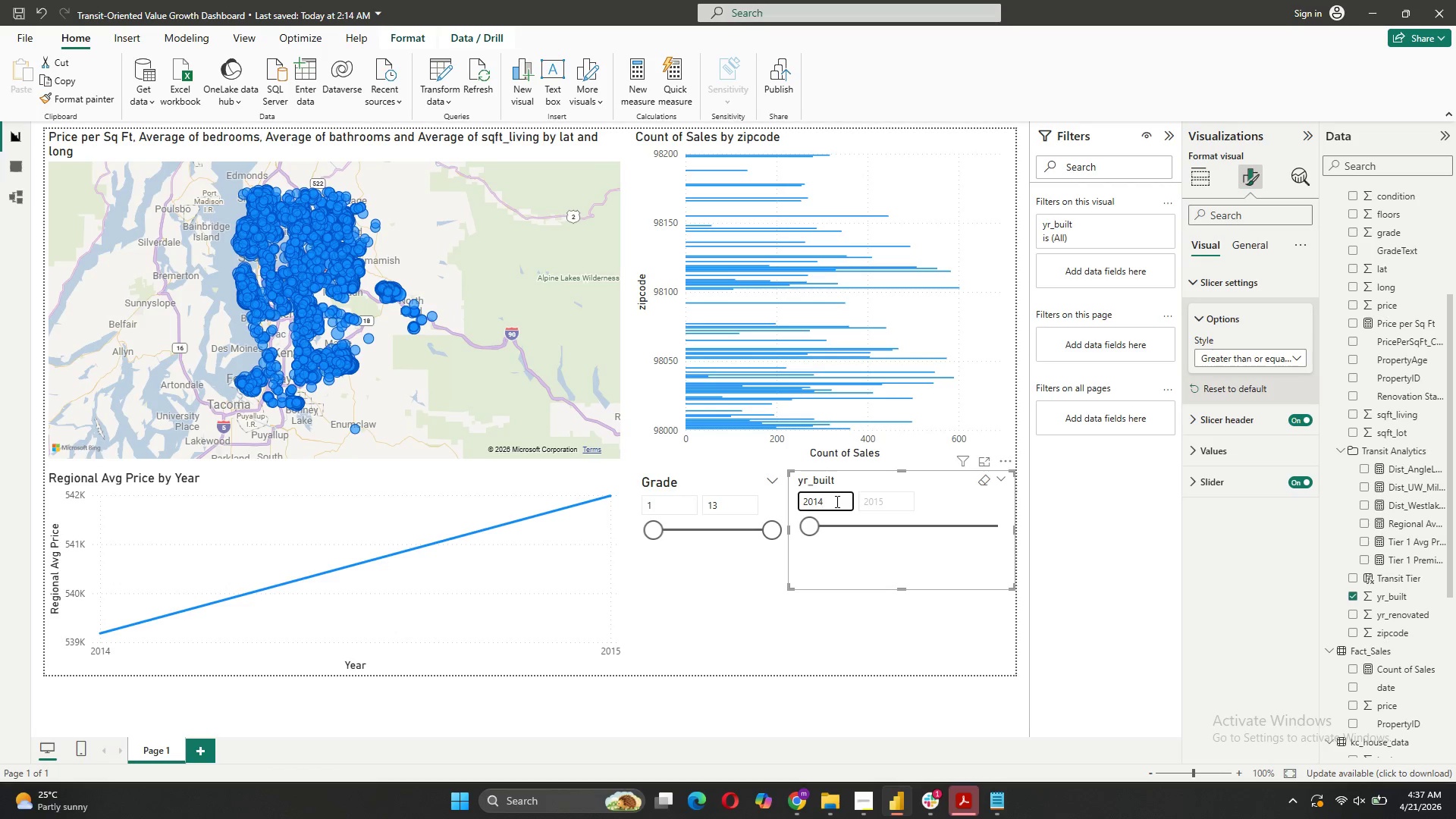 
key(Enter)
 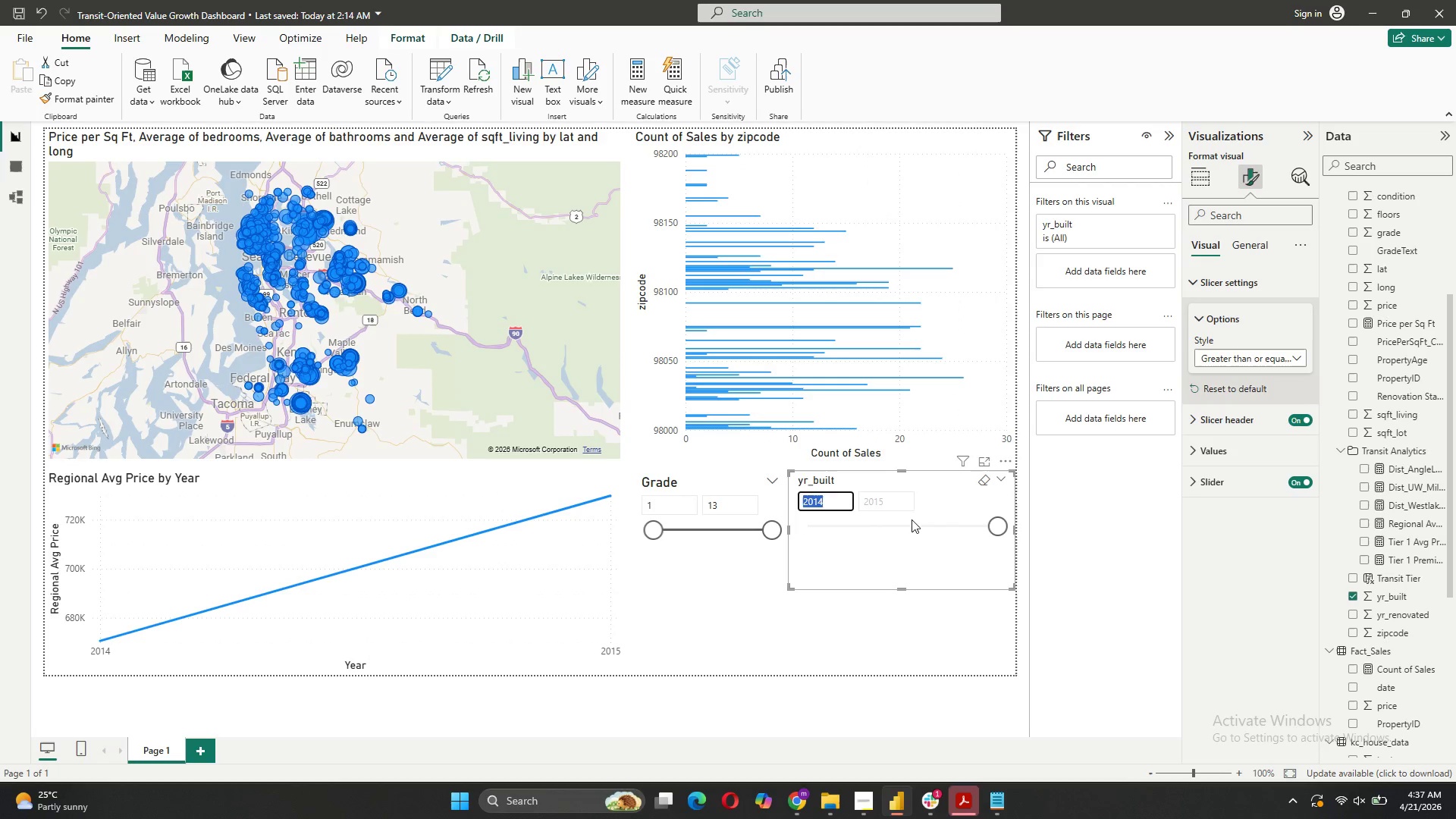 
left_click_drag(start_coordinate=[996, 529], to_coordinate=[1006, 535])
 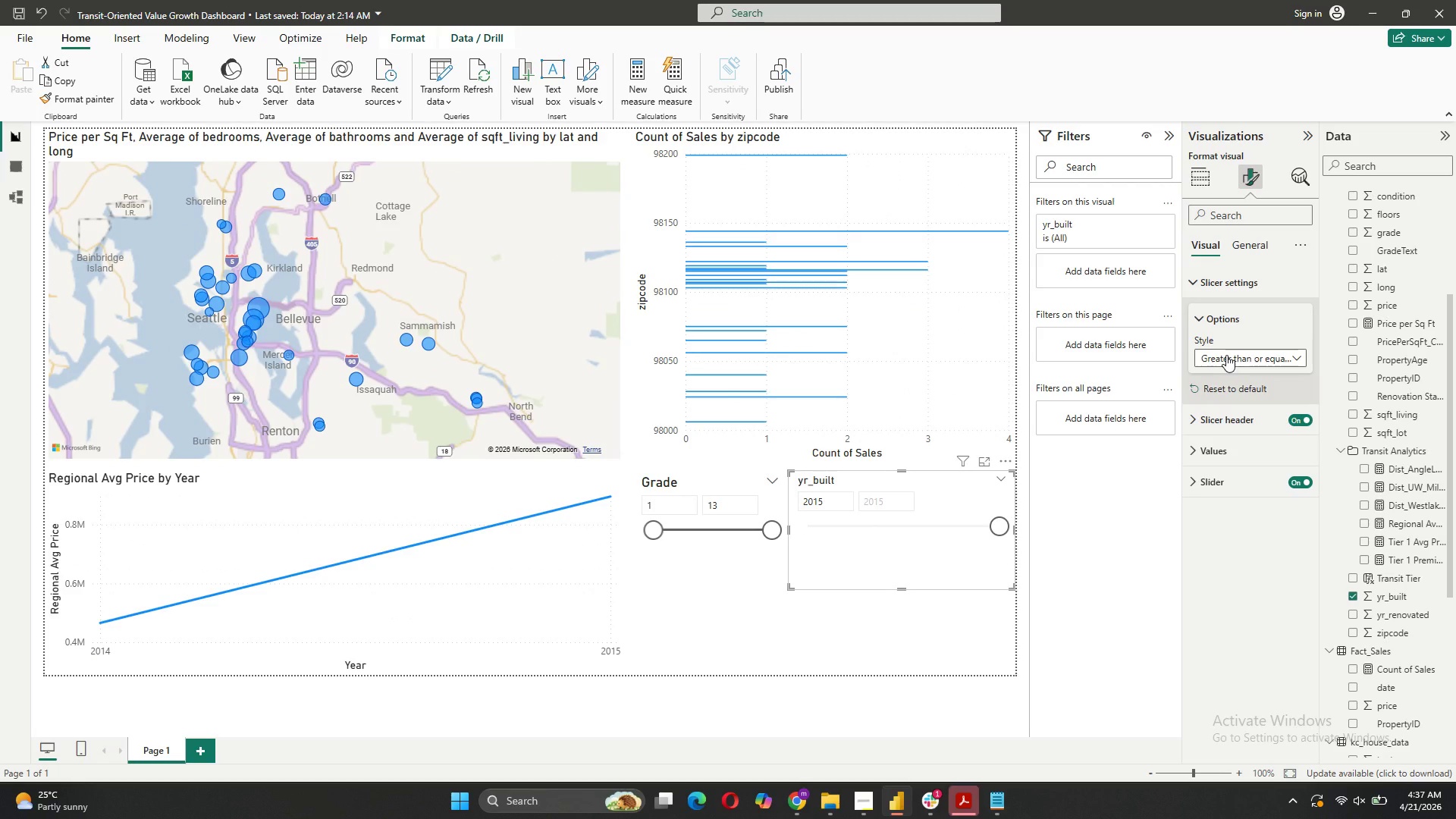 
left_click([1226, 355])
 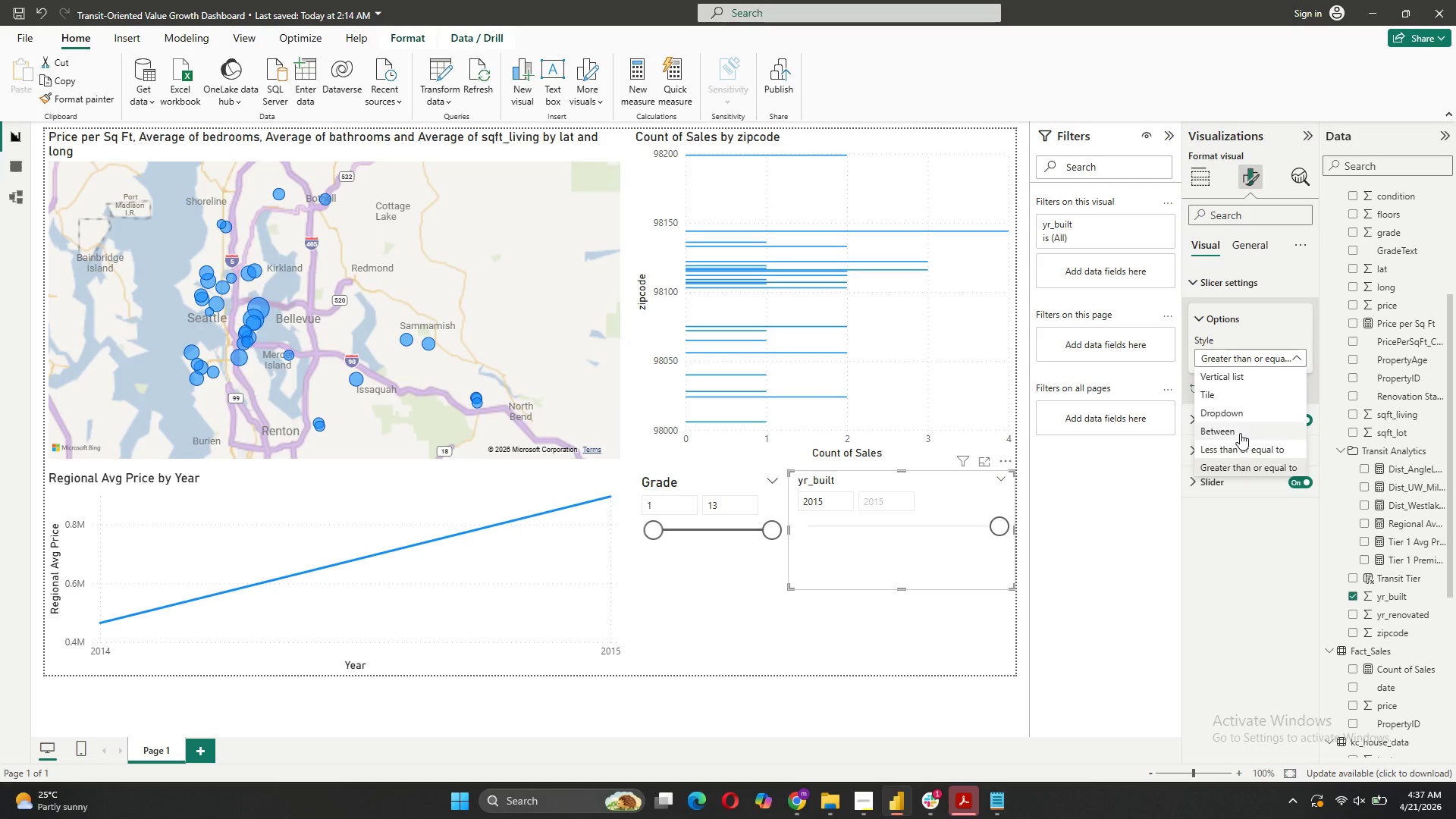 
left_click([1240, 433])
 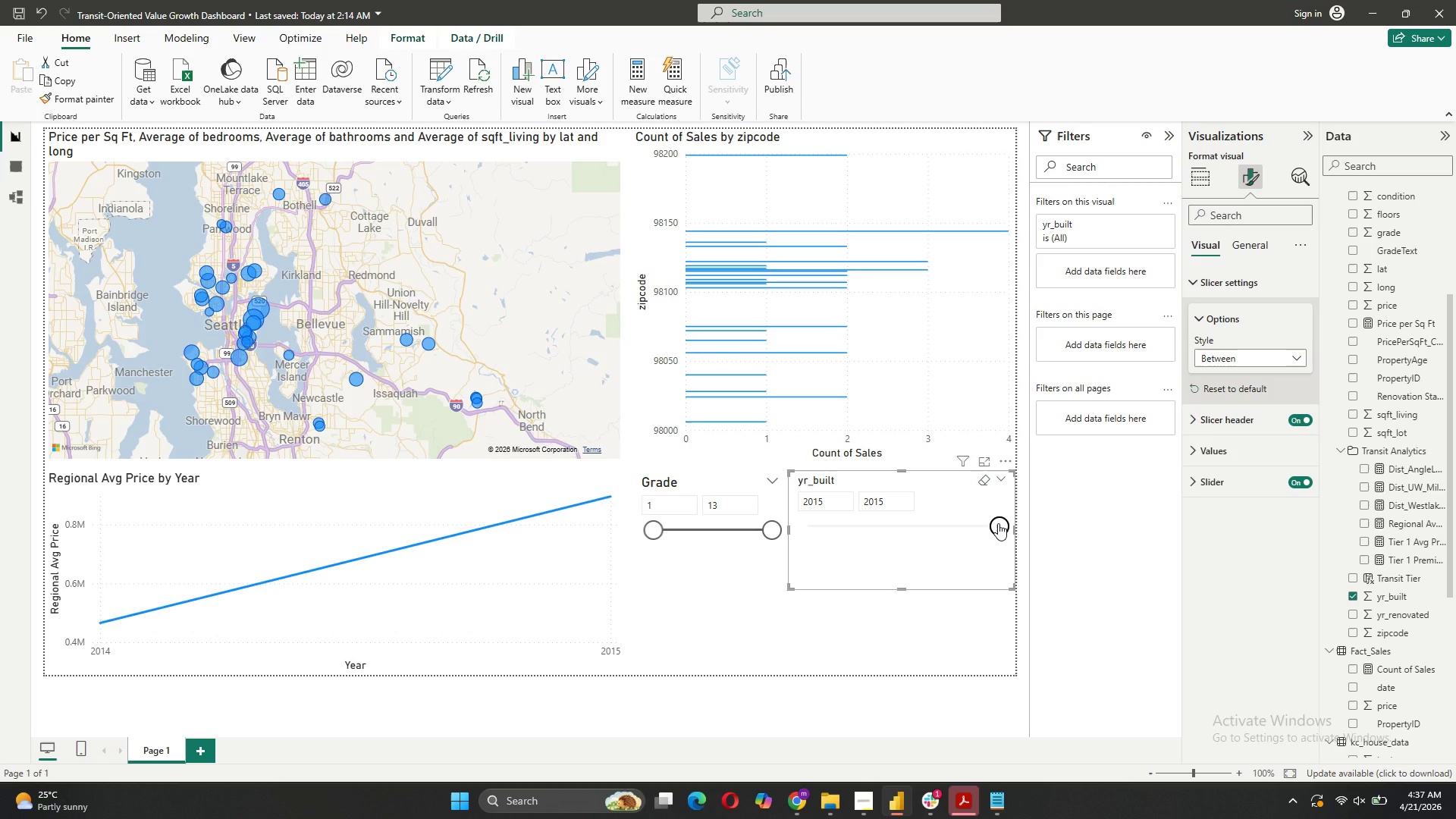 
left_click_drag(start_coordinate=[998, 523], to_coordinate=[962, 527])
 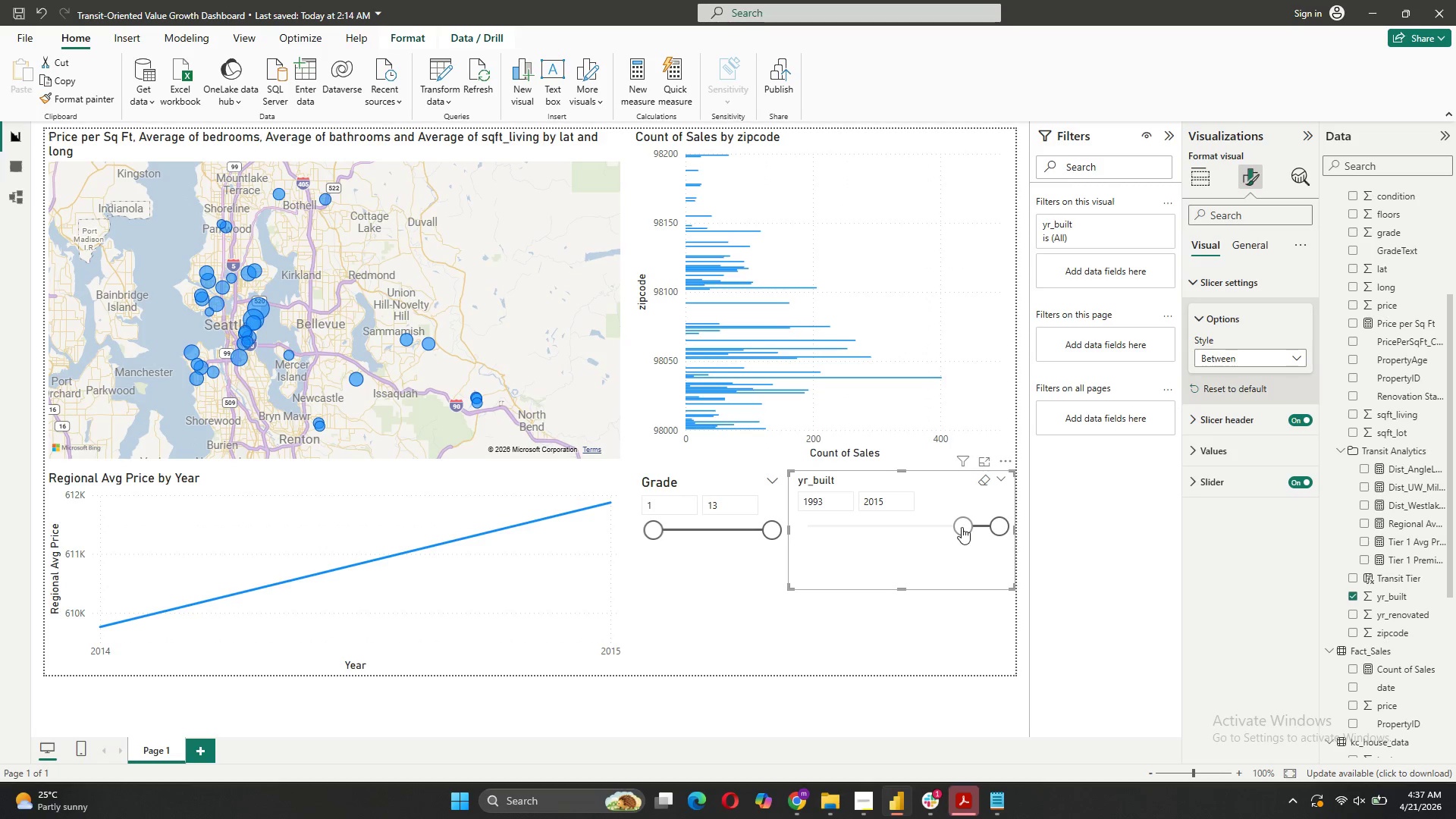 
left_click_drag(start_coordinate=[962, 527], to_coordinate=[976, 527])
 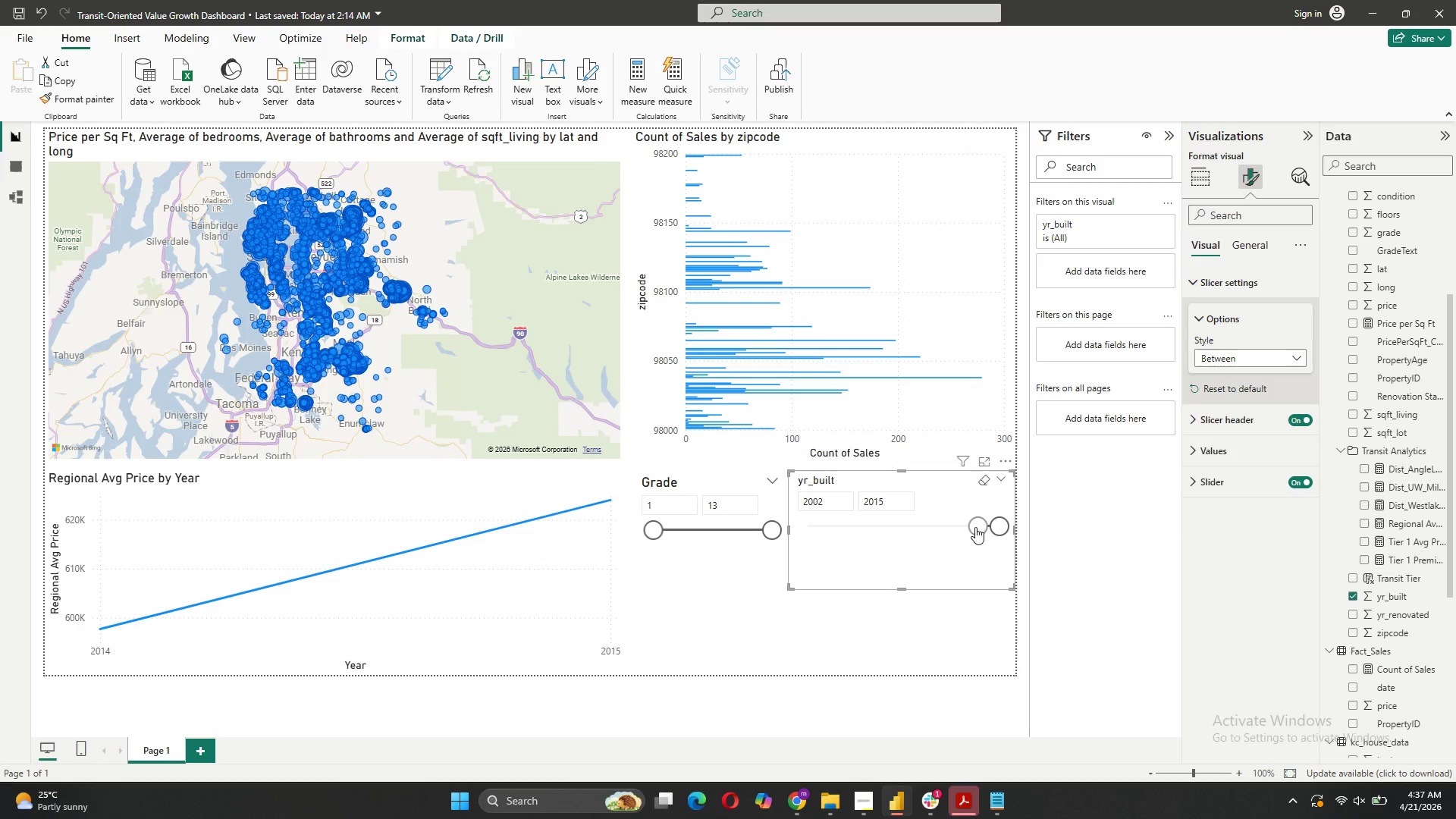 
wait(5.64)
 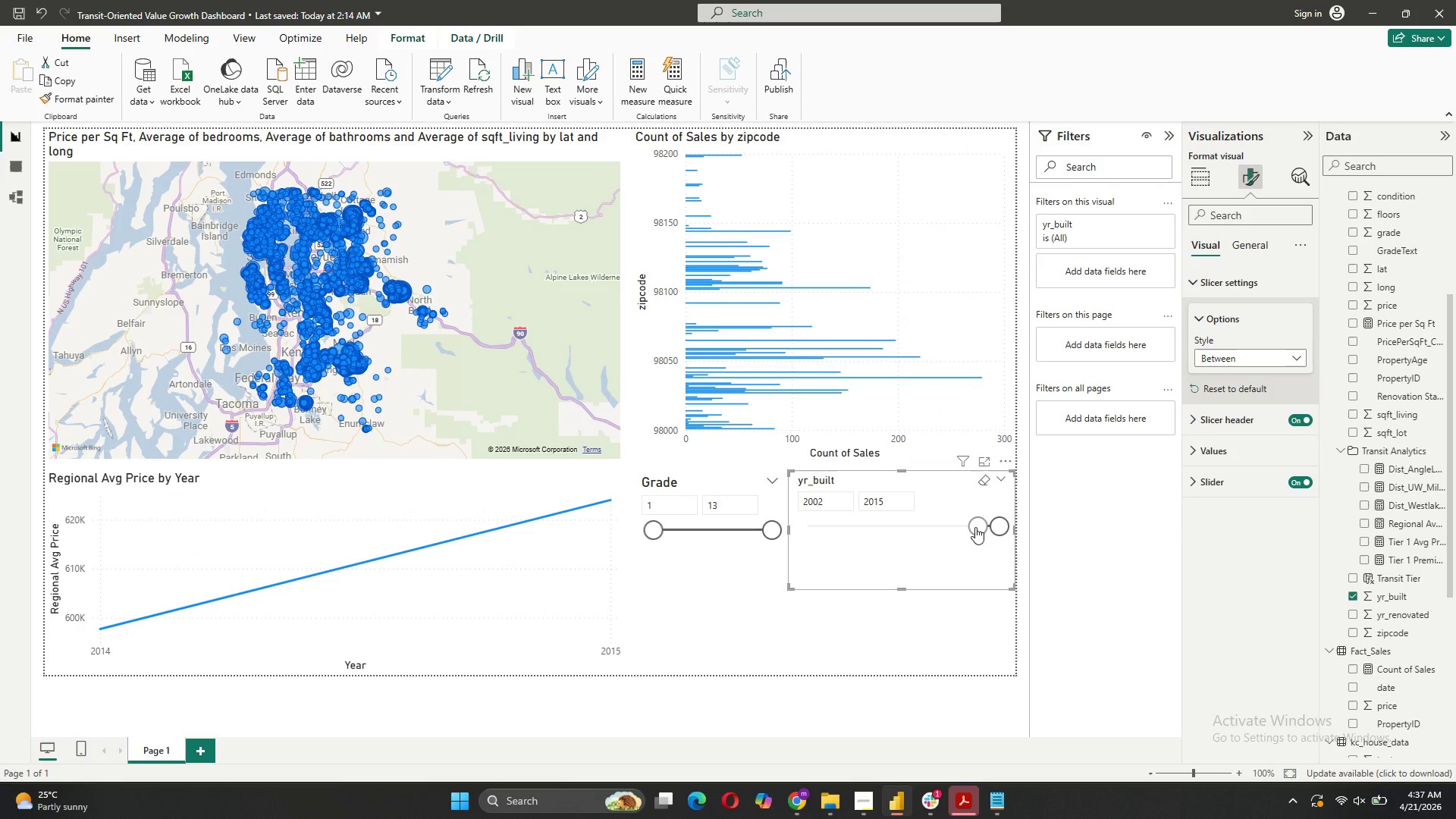 
mouse_move([31, 180])
 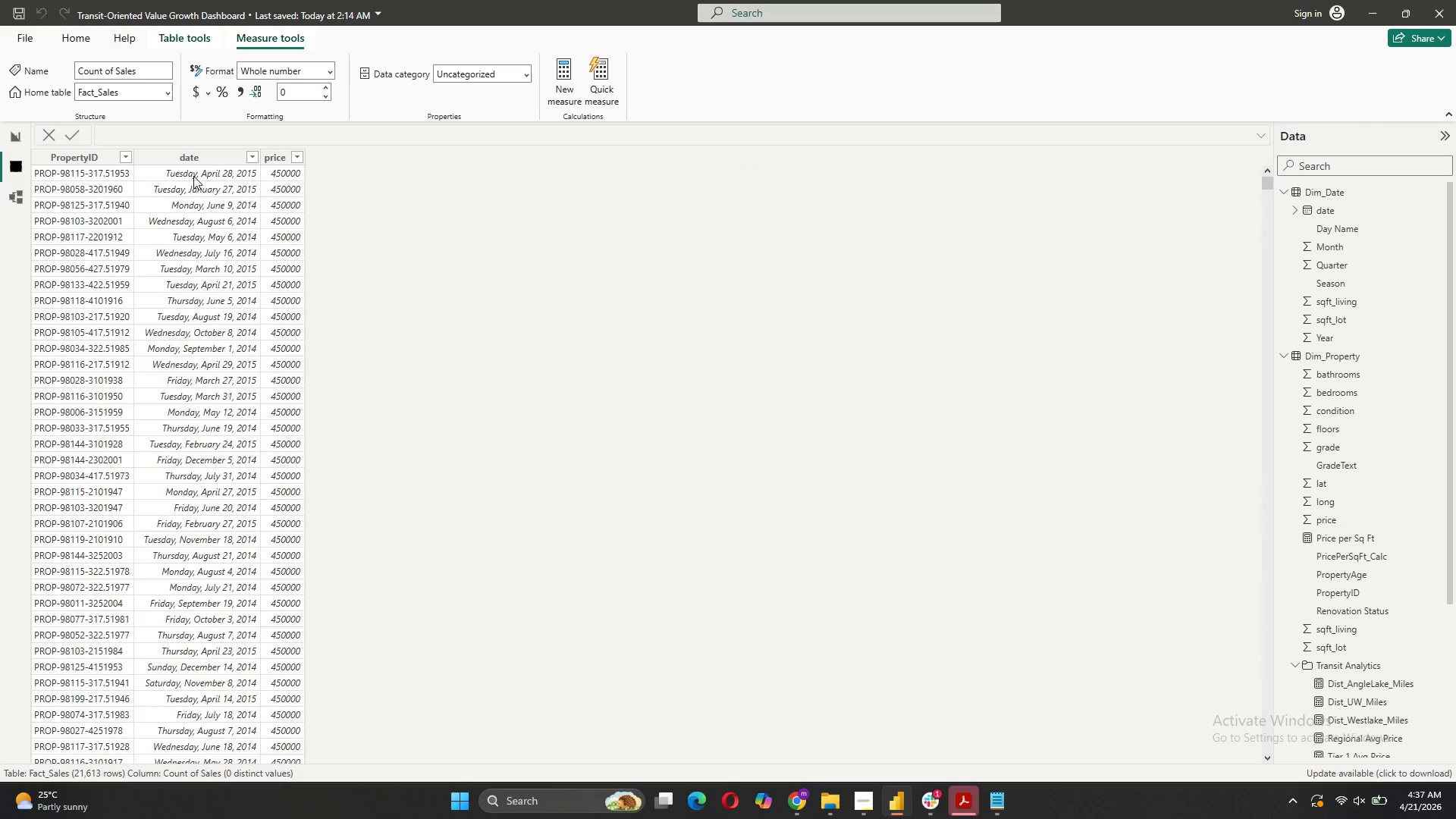 
scroll: coordinate [200, 259], scroll_direction: down, amount: 45.0
 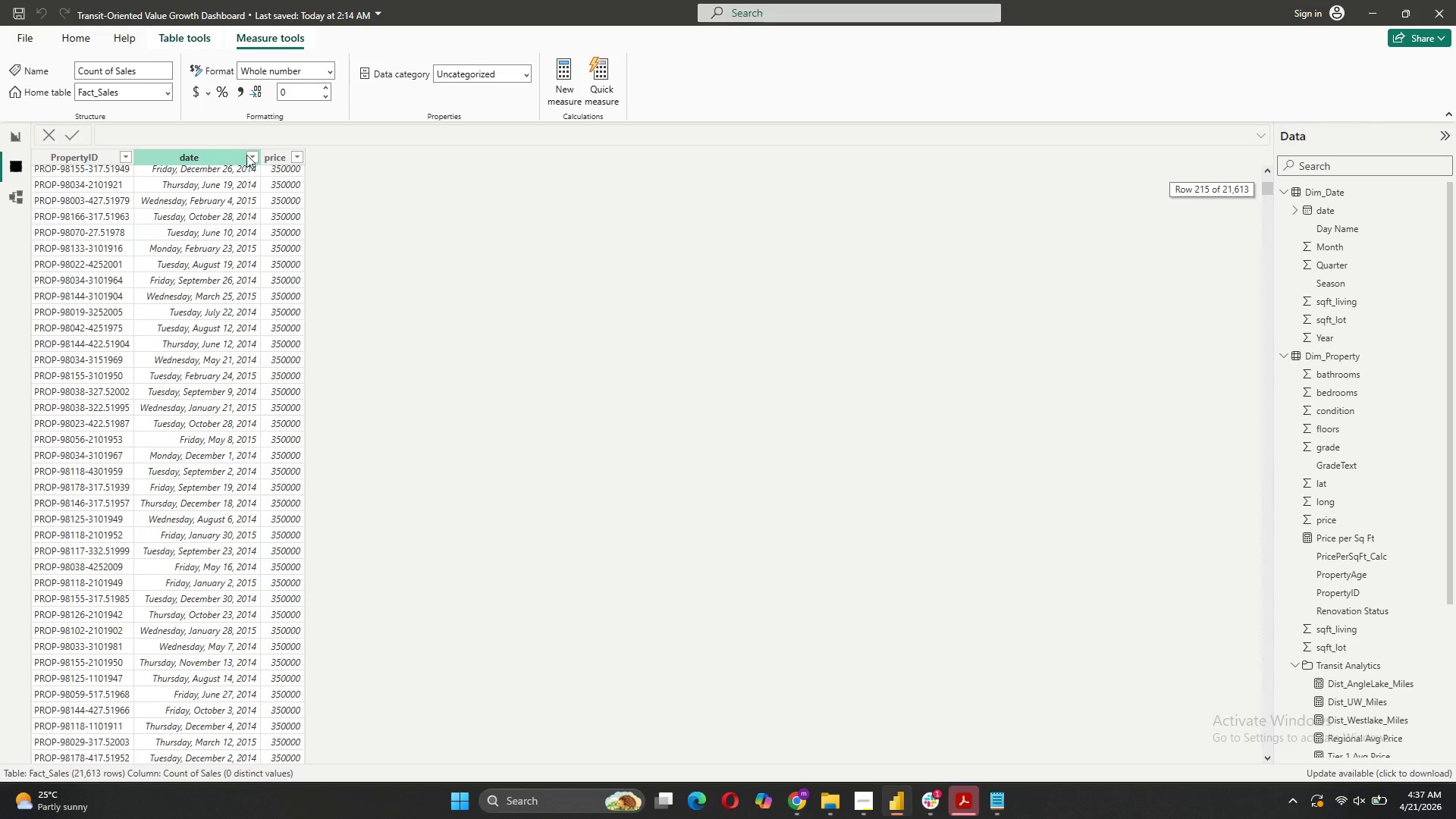 
left_click([249, 155])
 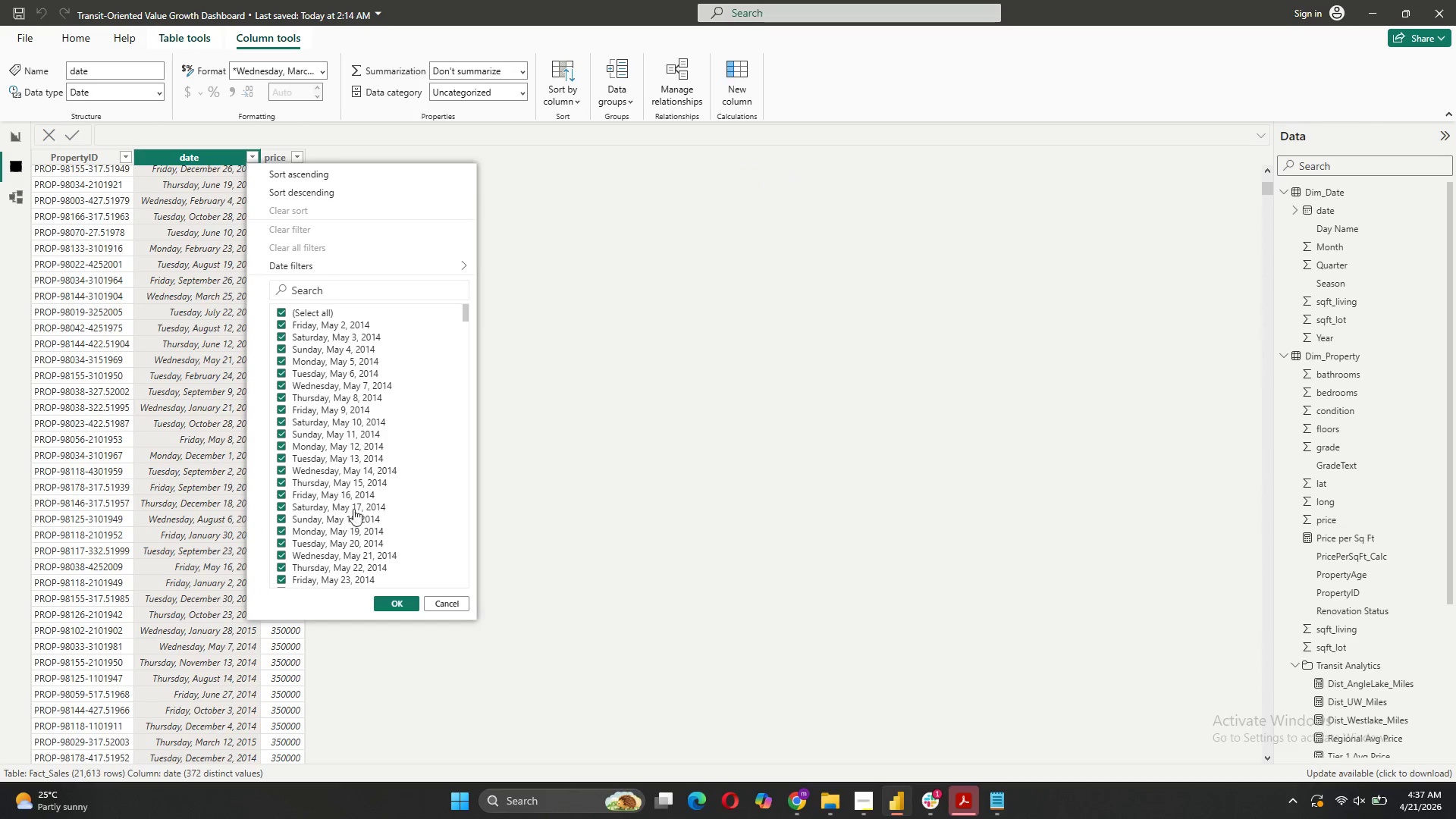 
scroll: coordinate [416, 491], scroll_direction: down, amount: 60.0
 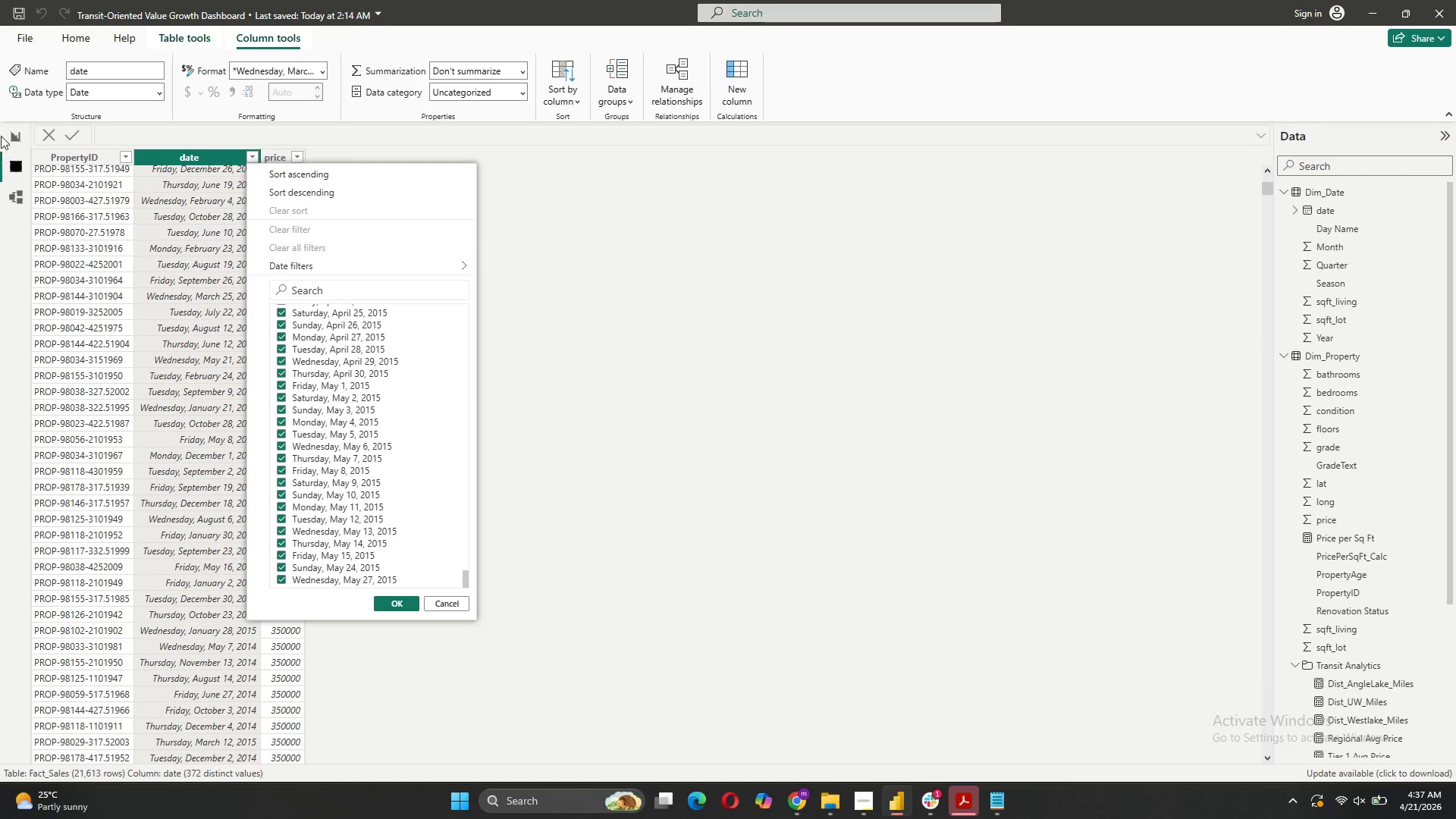 
left_click([12, 135])
 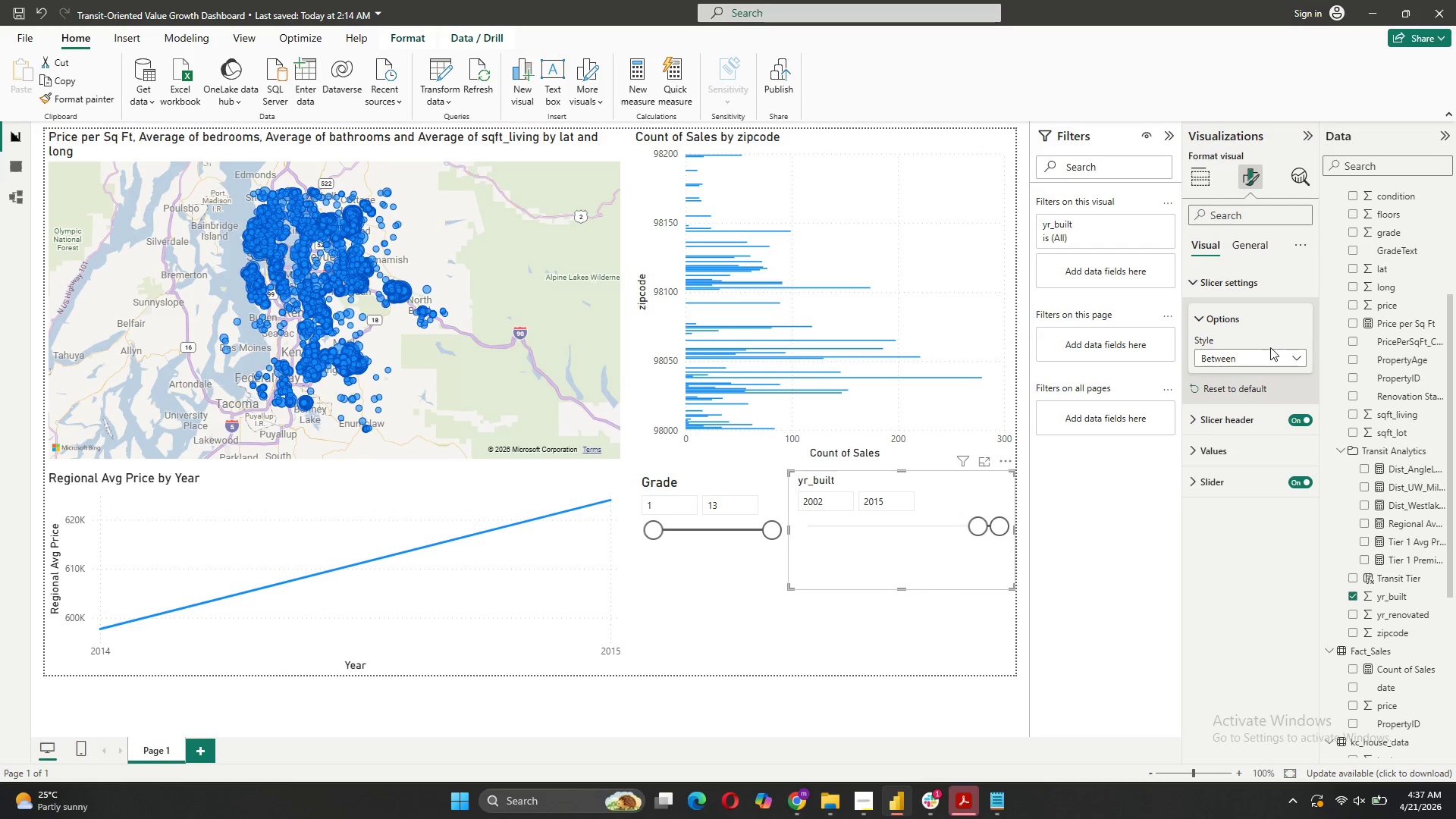 
left_click([828, 504])
 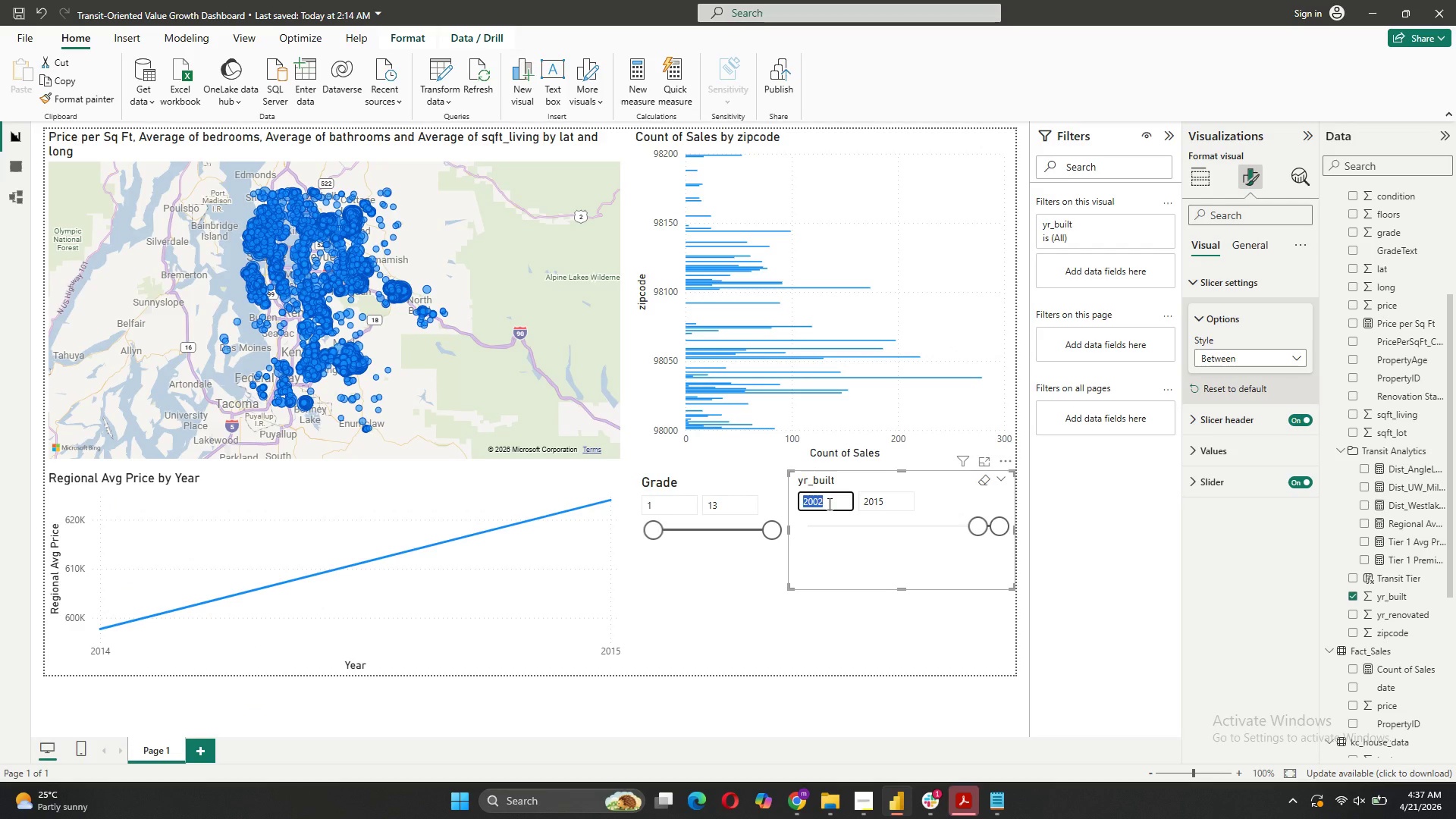 
type(2014)
 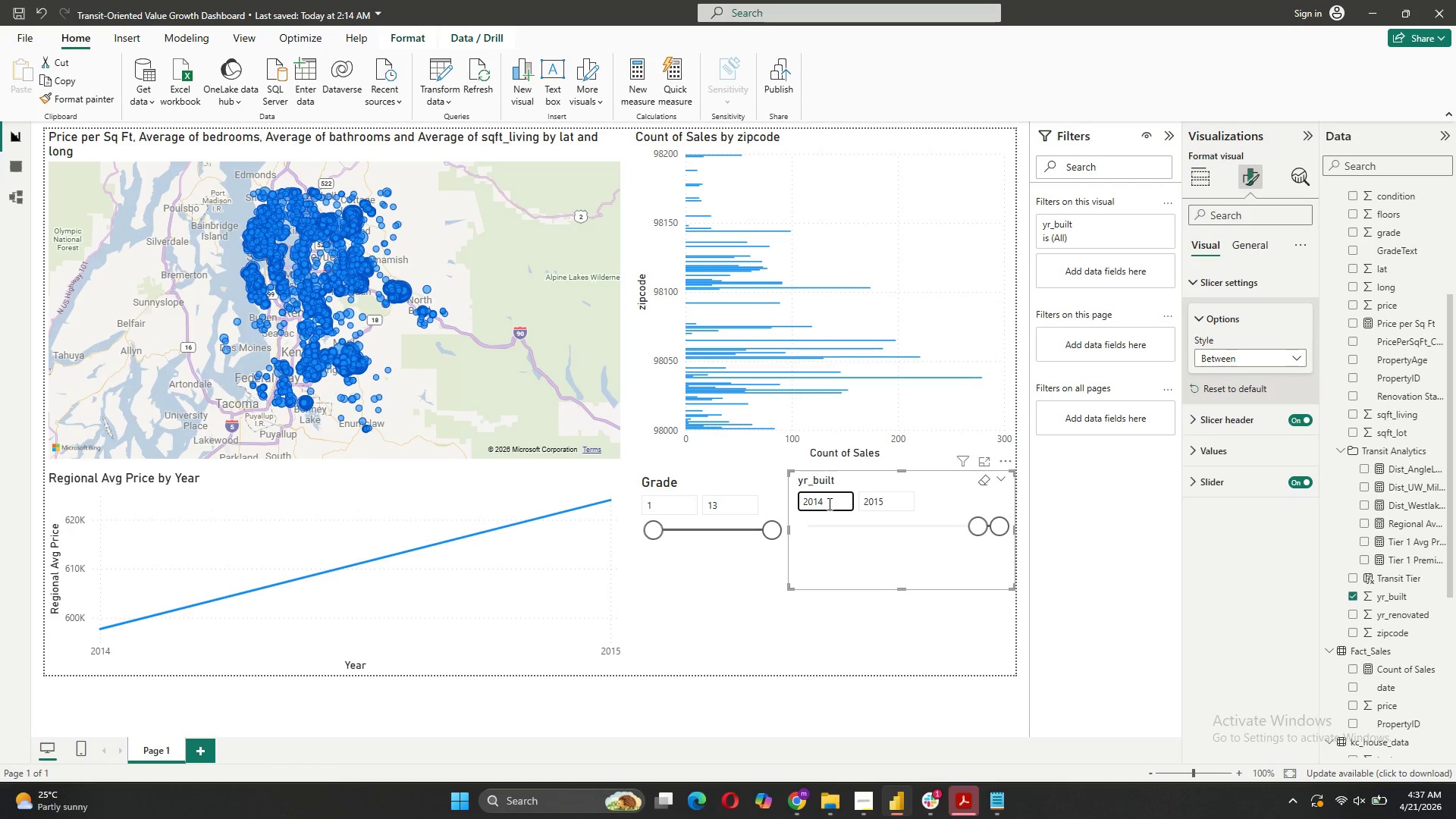 
key(Enter)
 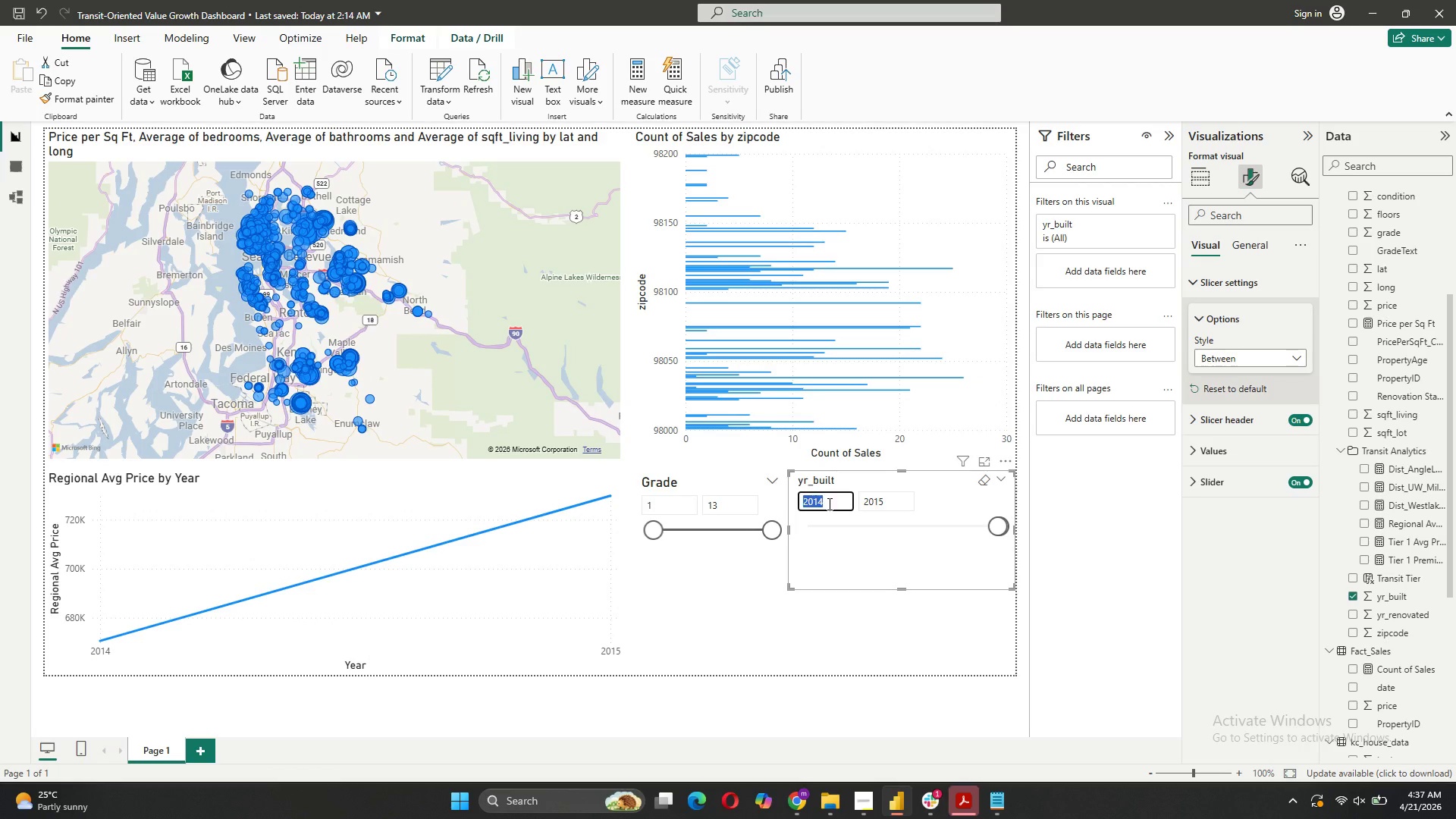 
wait(6.3)
 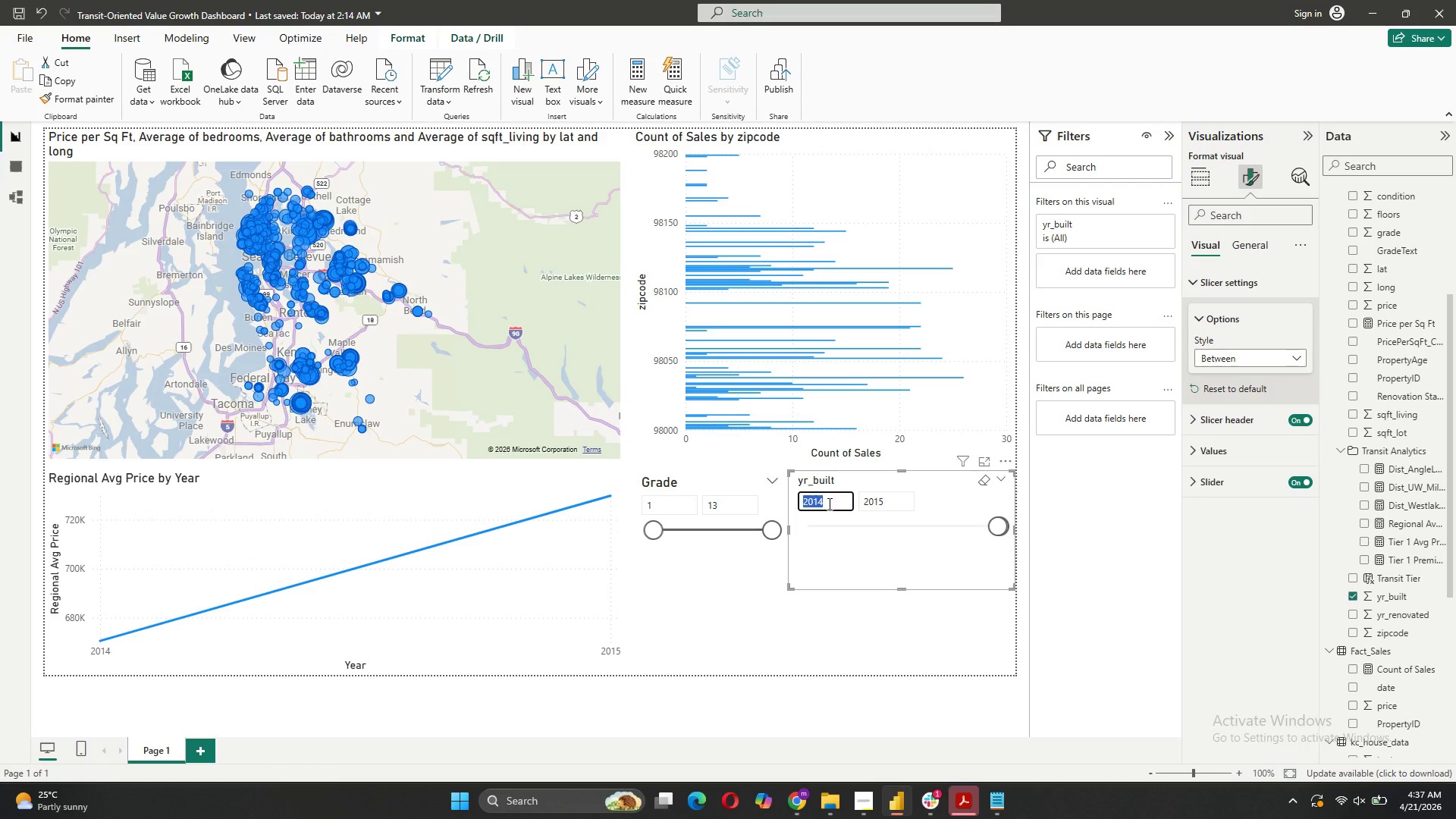 
left_click([947, 510])
 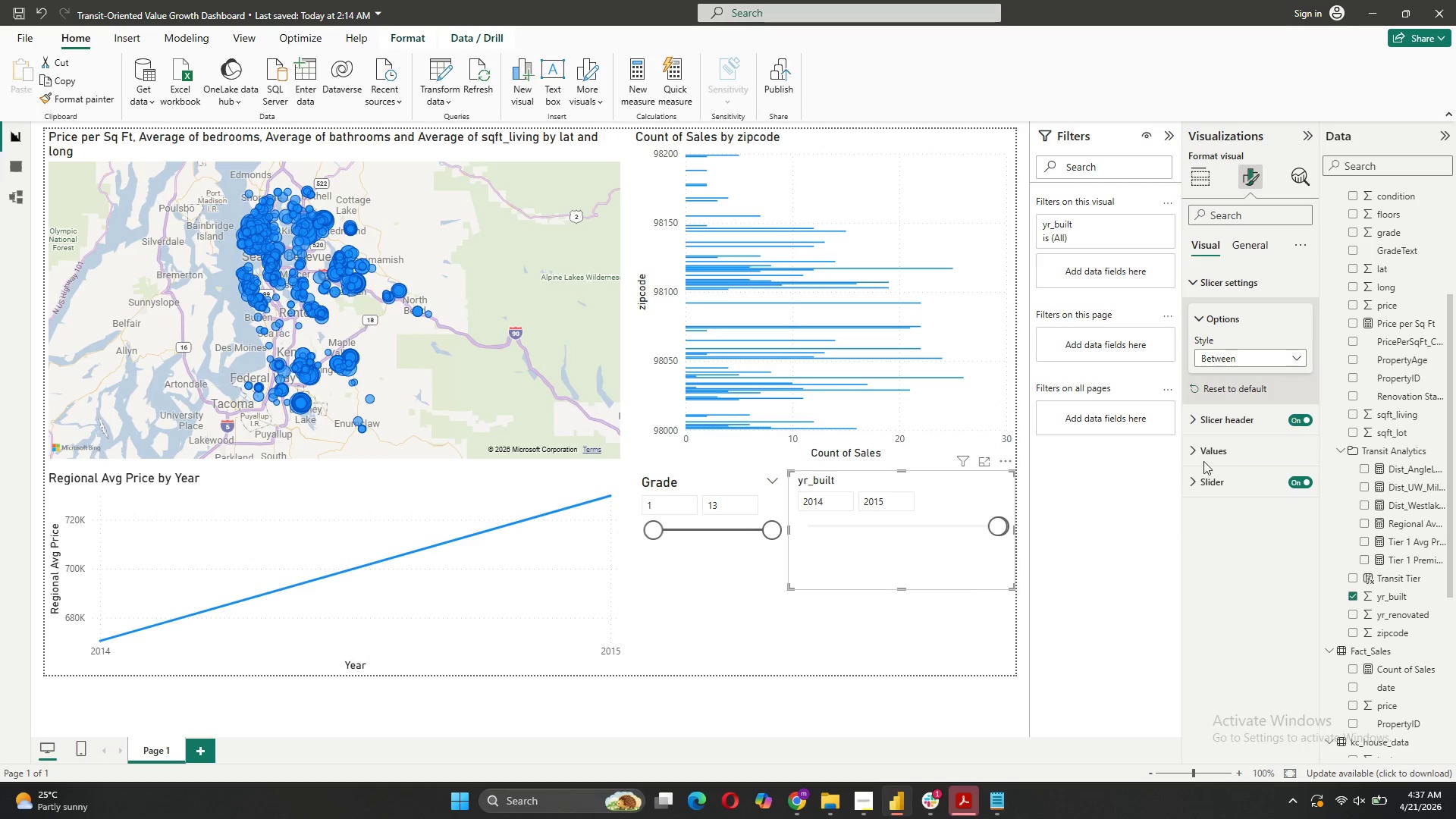 
left_click([1223, 453])
 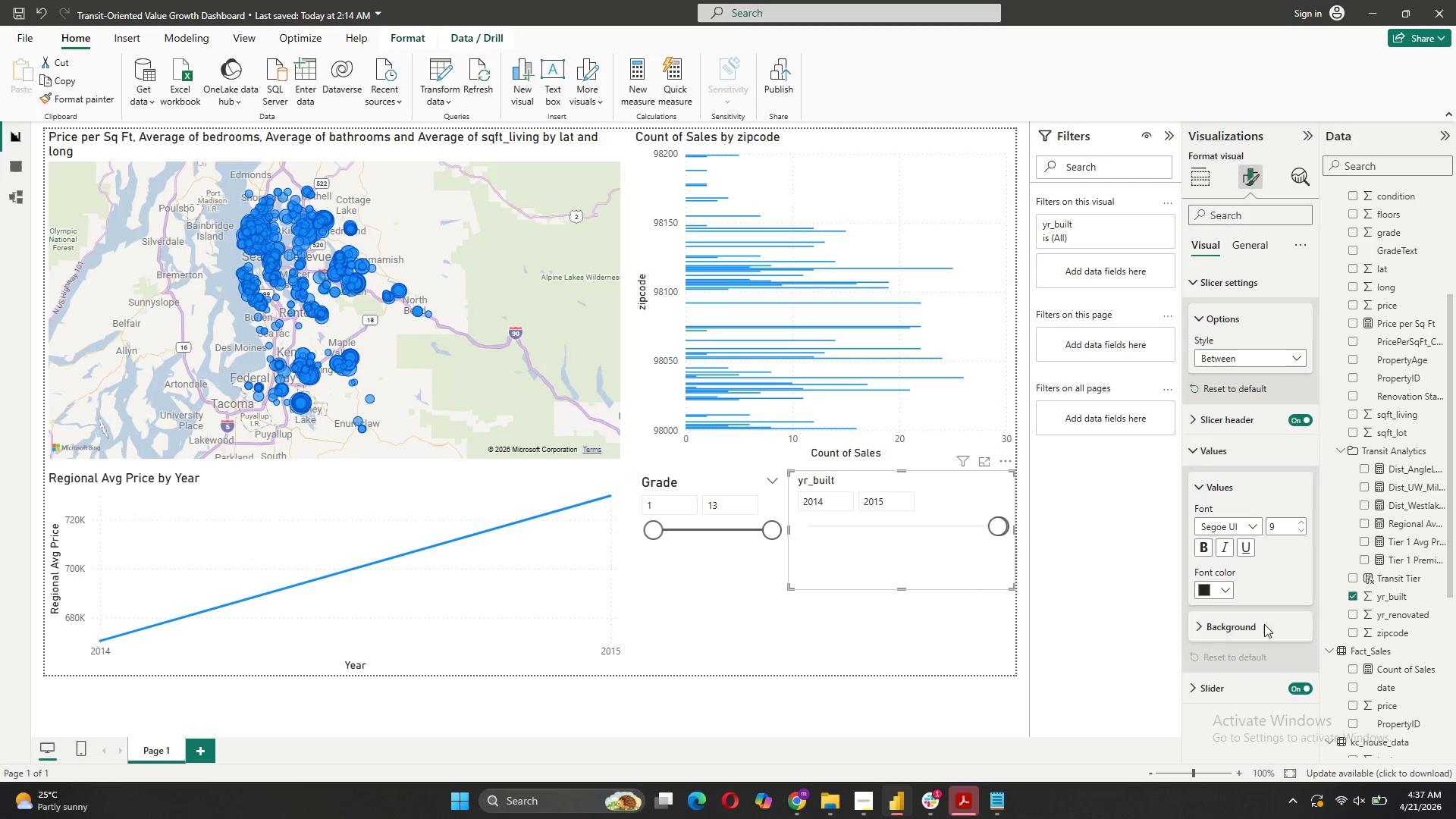 
scroll: coordinate [1250, 640], scroll_direction: down, amount: 8.0
 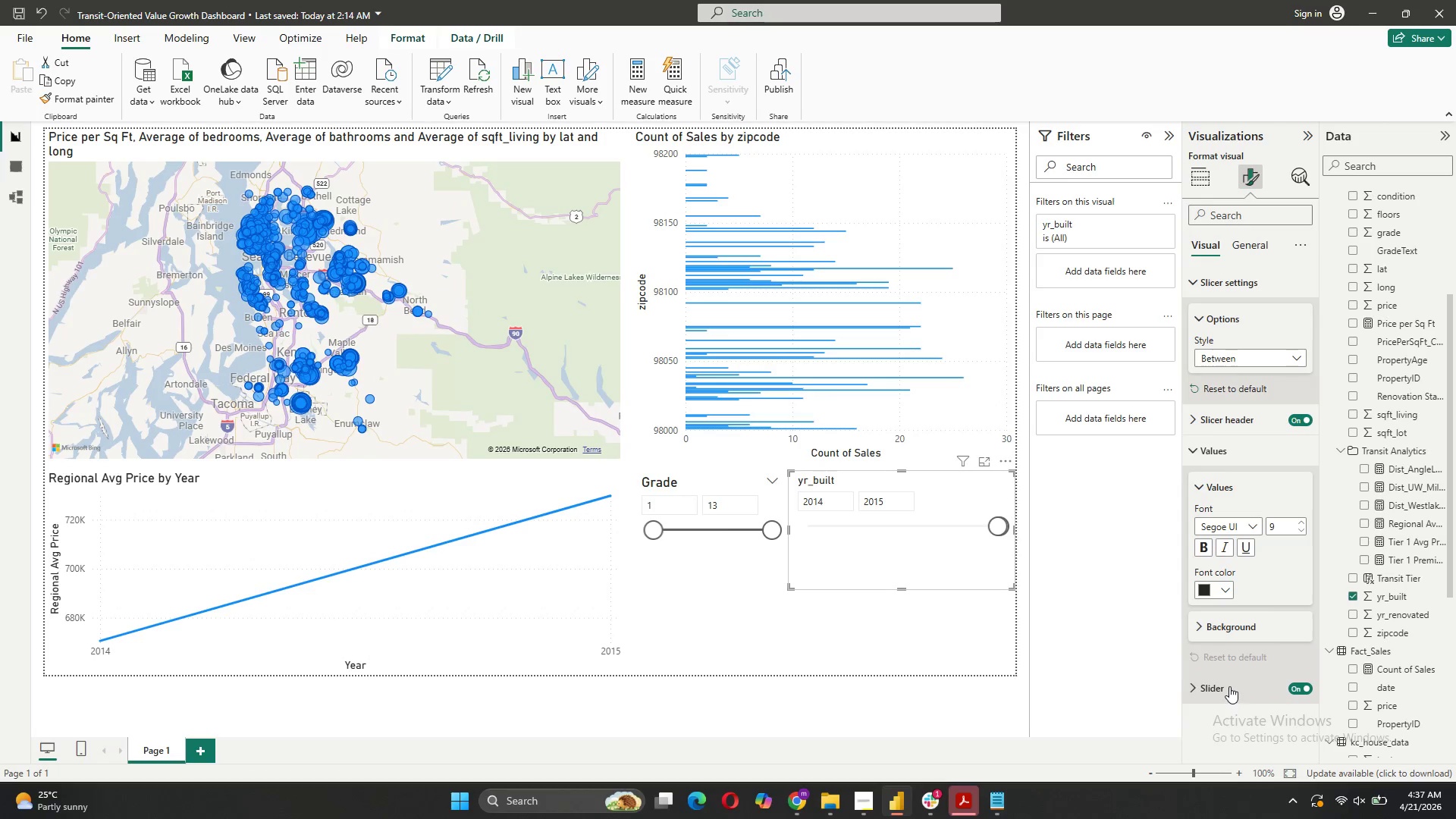 
left_click([1229, 686])
 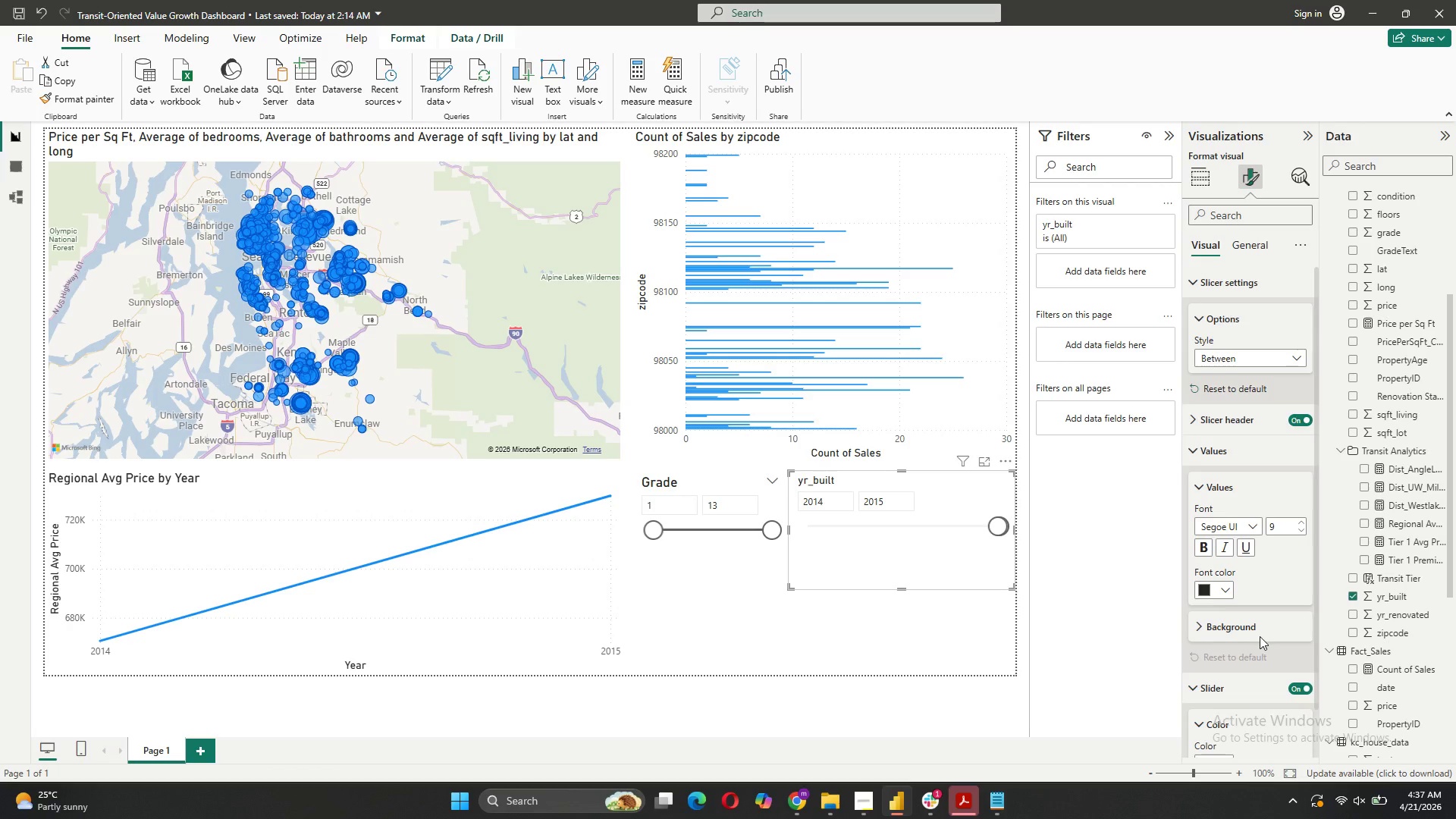 
scroll: coordinate [1260, 636], scroll_direction: down, amount: 4.0
 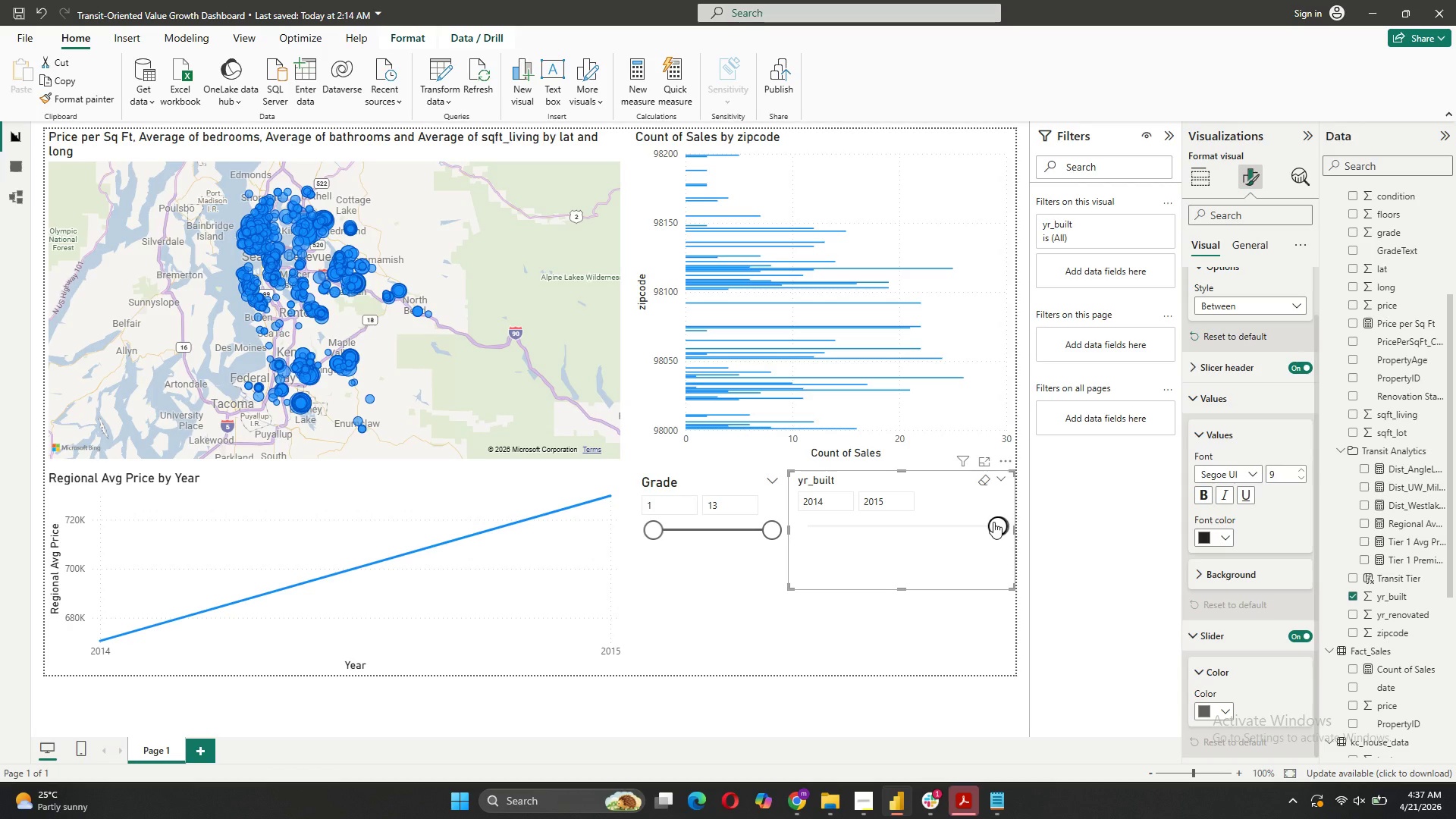 
scroll: coordinate [1242, 390], scroll_direction: up, amount: 4.0
 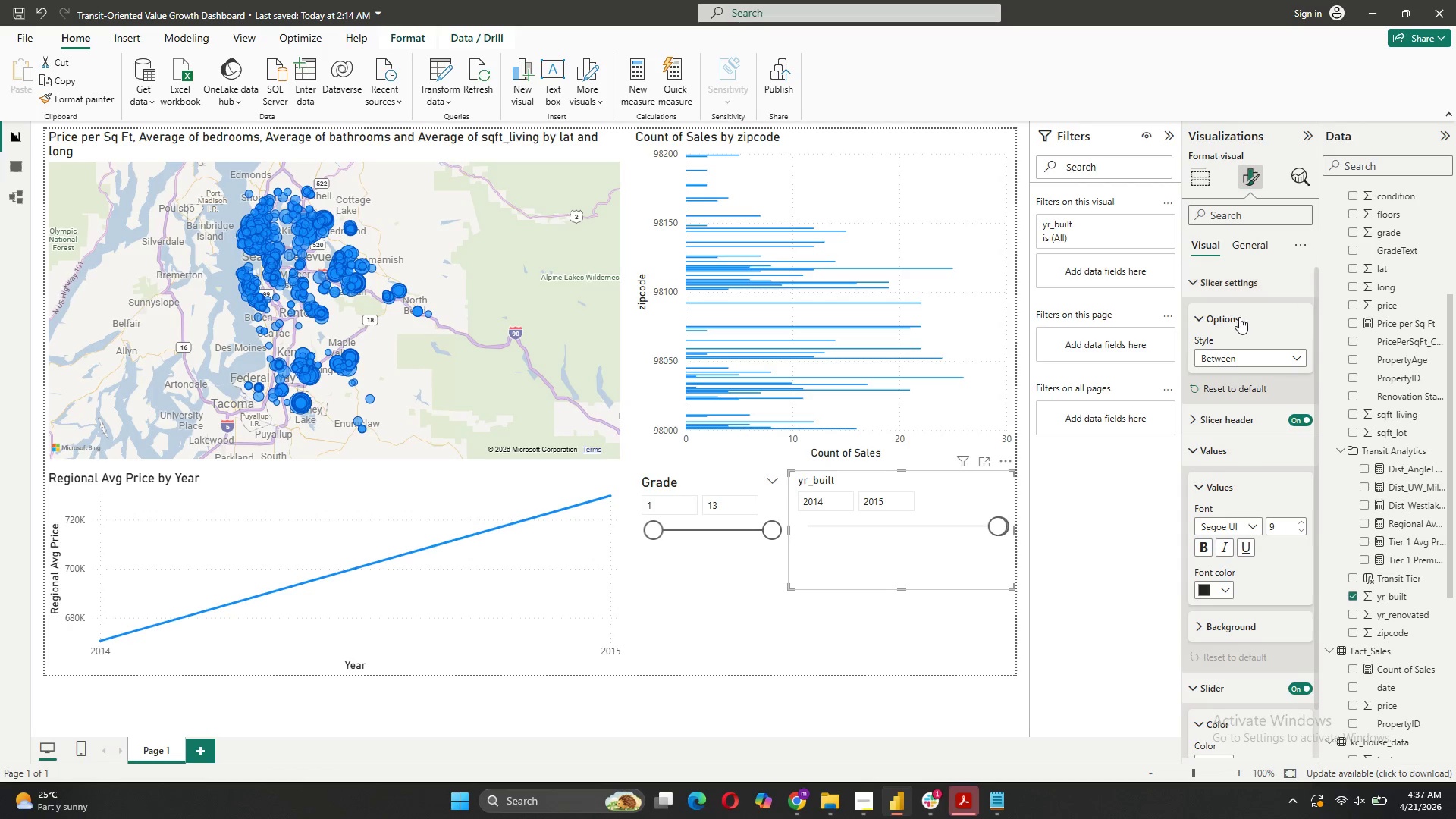 
left_click([1238, 353])
 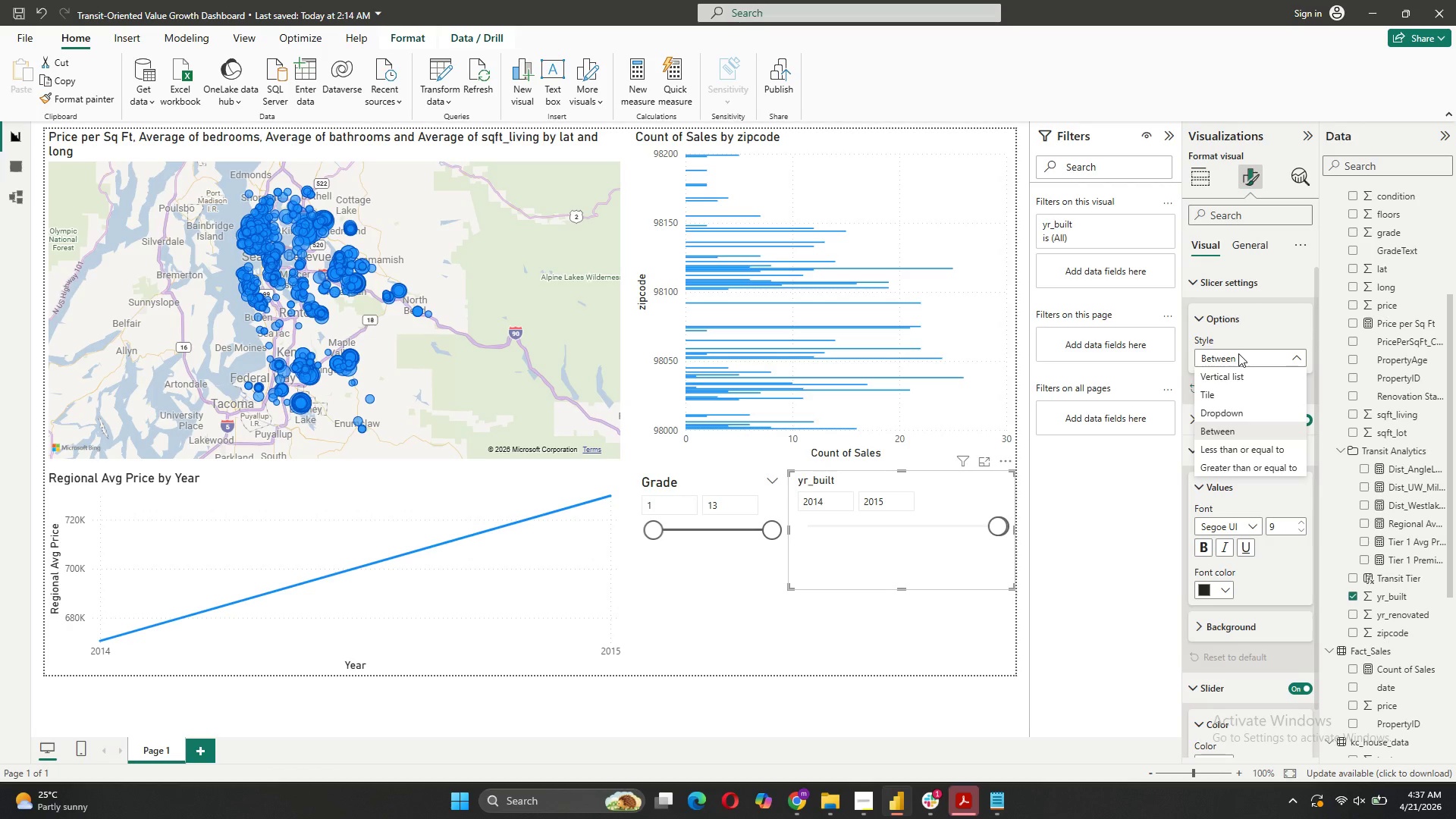 
left_click([1240, 372])
 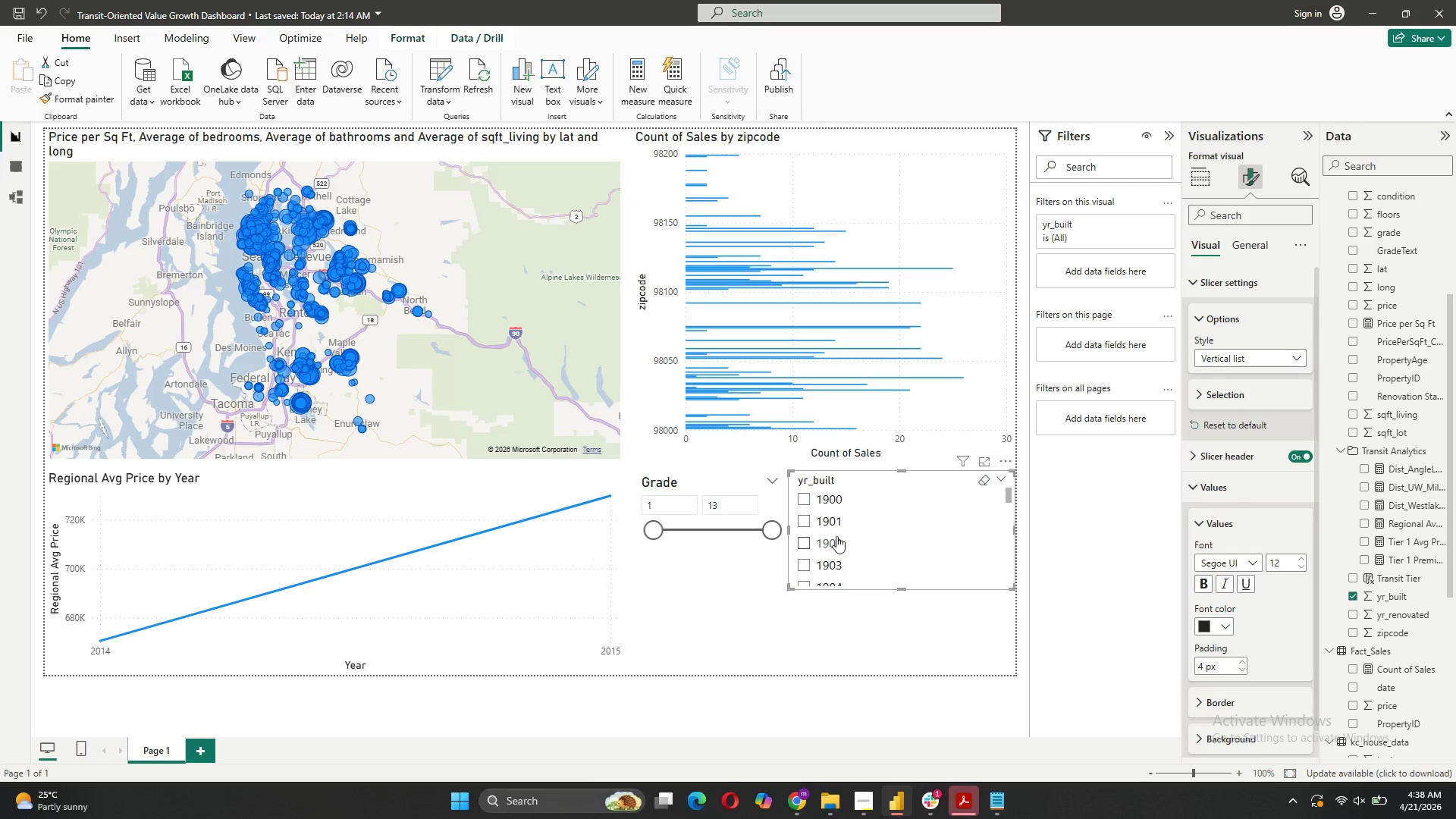 
scroll: coordinate [838, 533], scroll_direction: down, amount: 20.0
 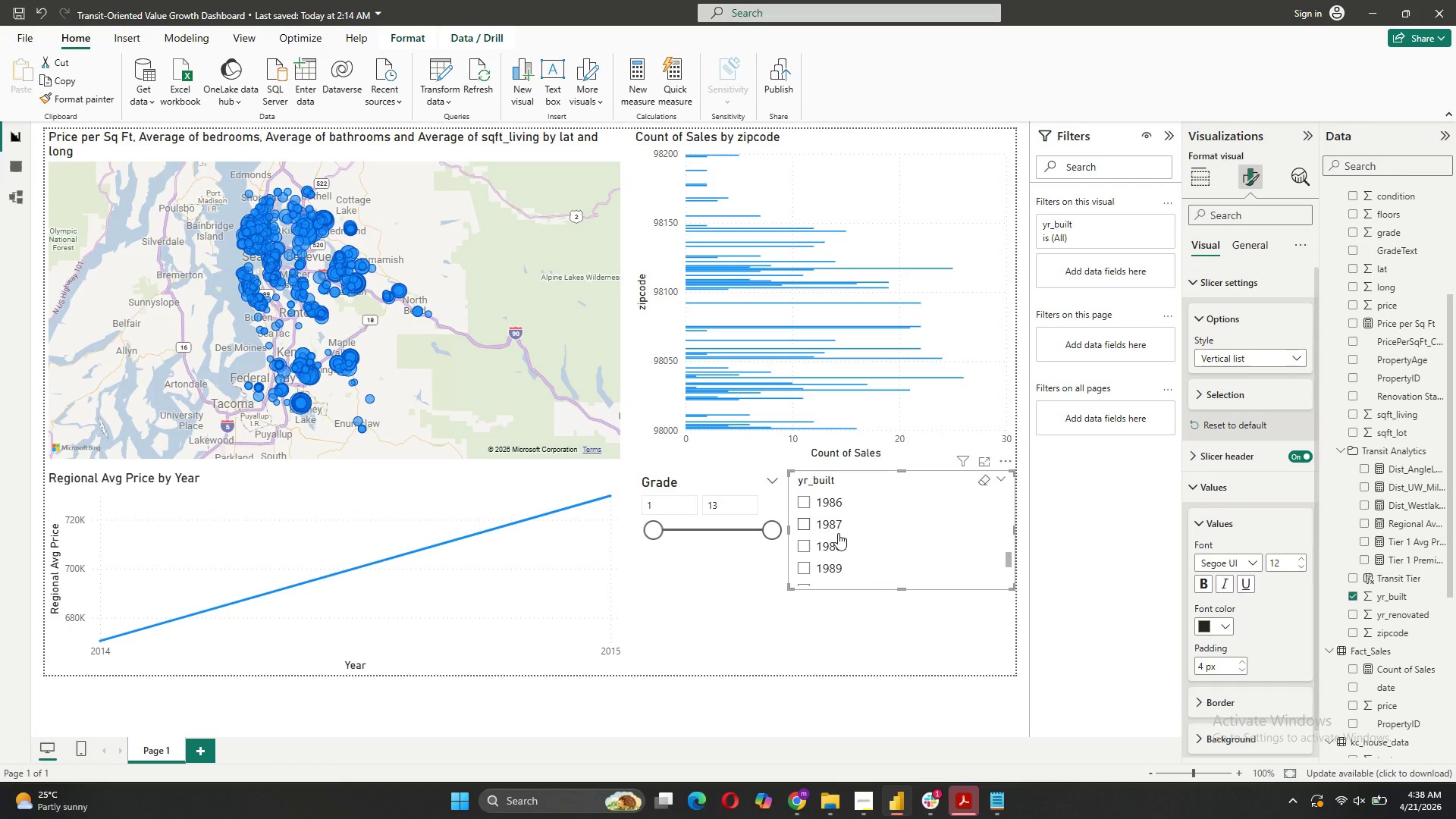 
scroll: coordinate [839, 532], scroll_direction: up, amount: 13.0
 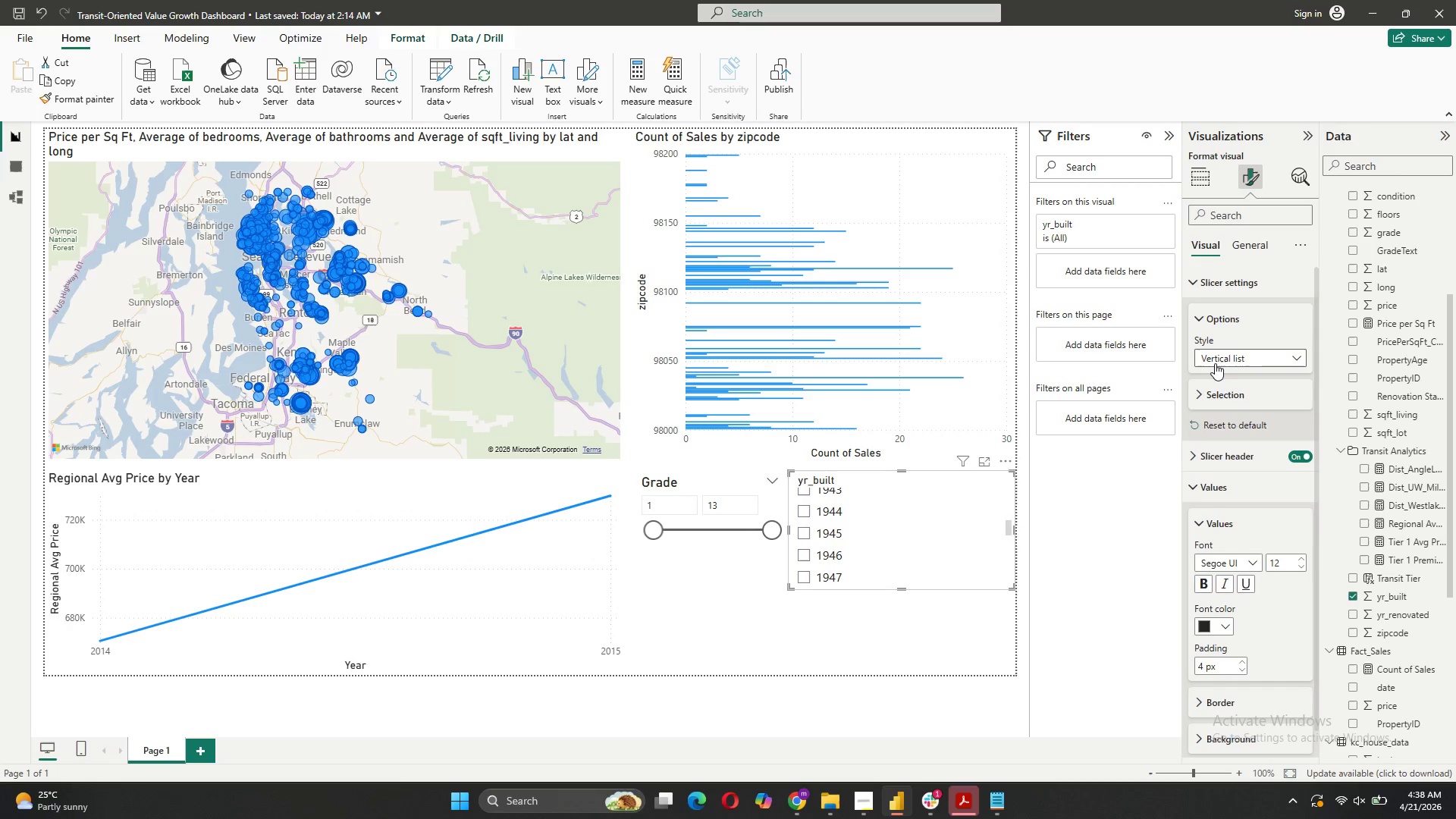 
left_click([1218, 359])
 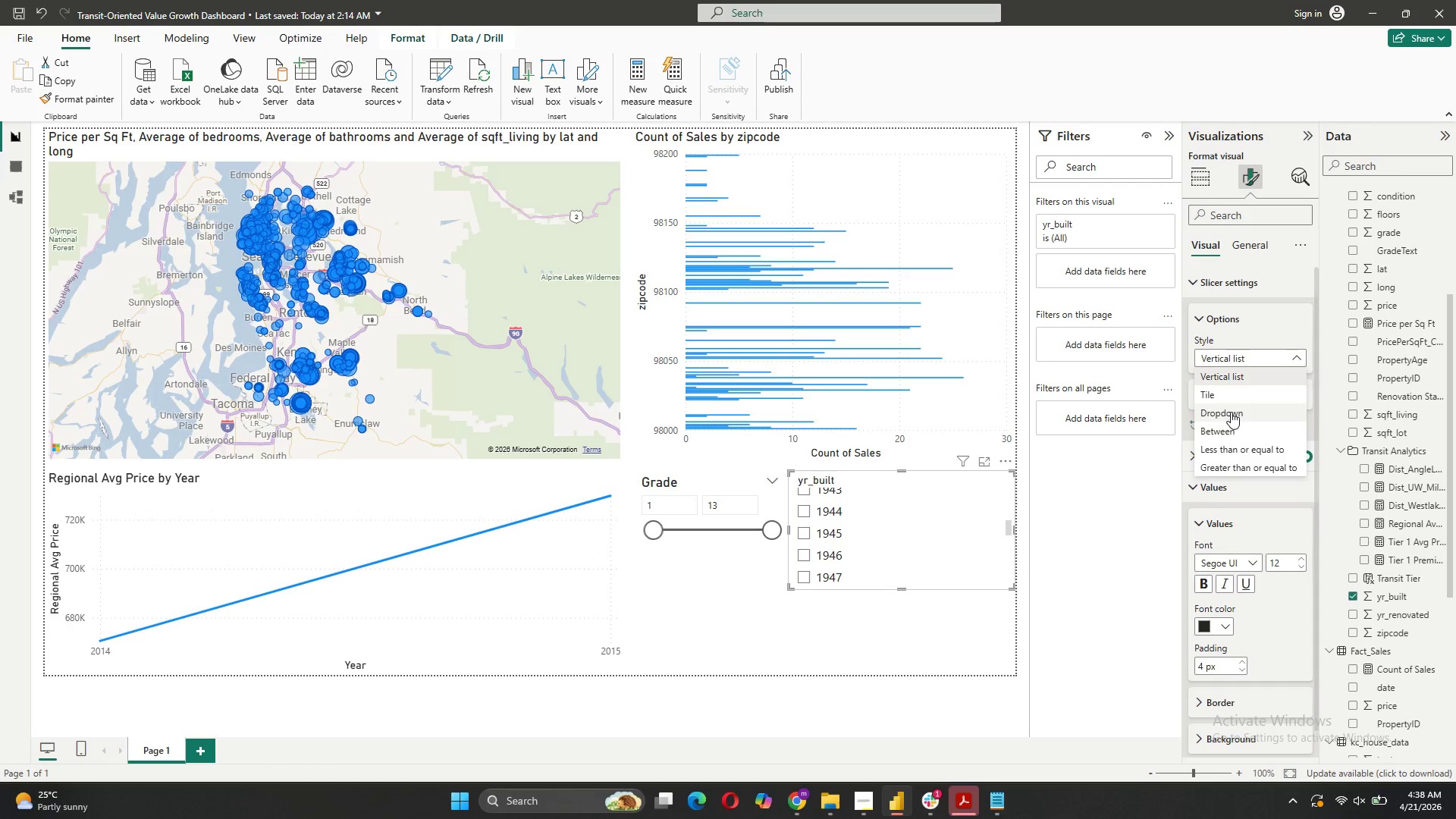 
left_click([1231, 428])
 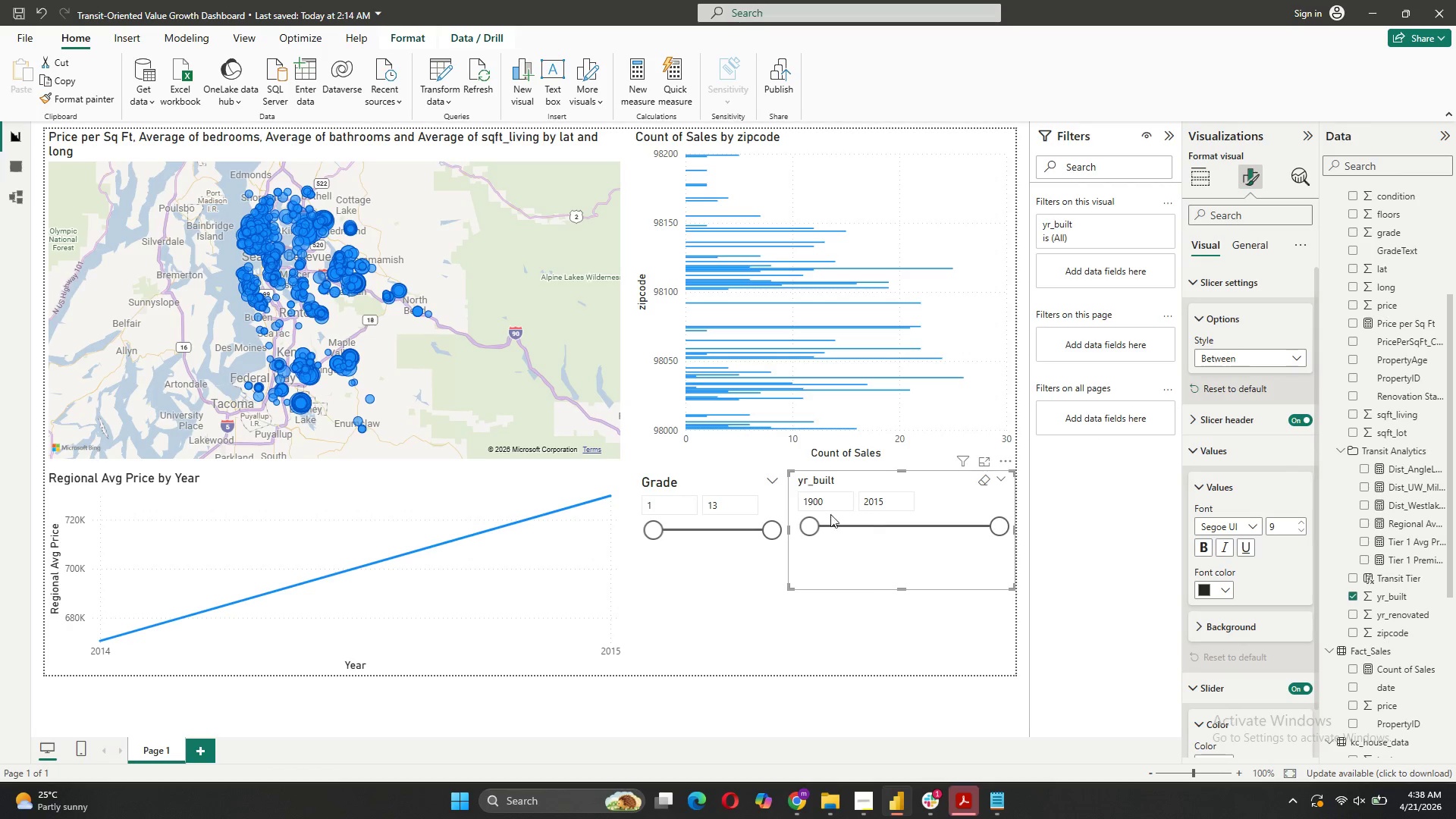 
left_click_drag(start_coordinate=[829, 507], to_coordinate=[830, 493])
 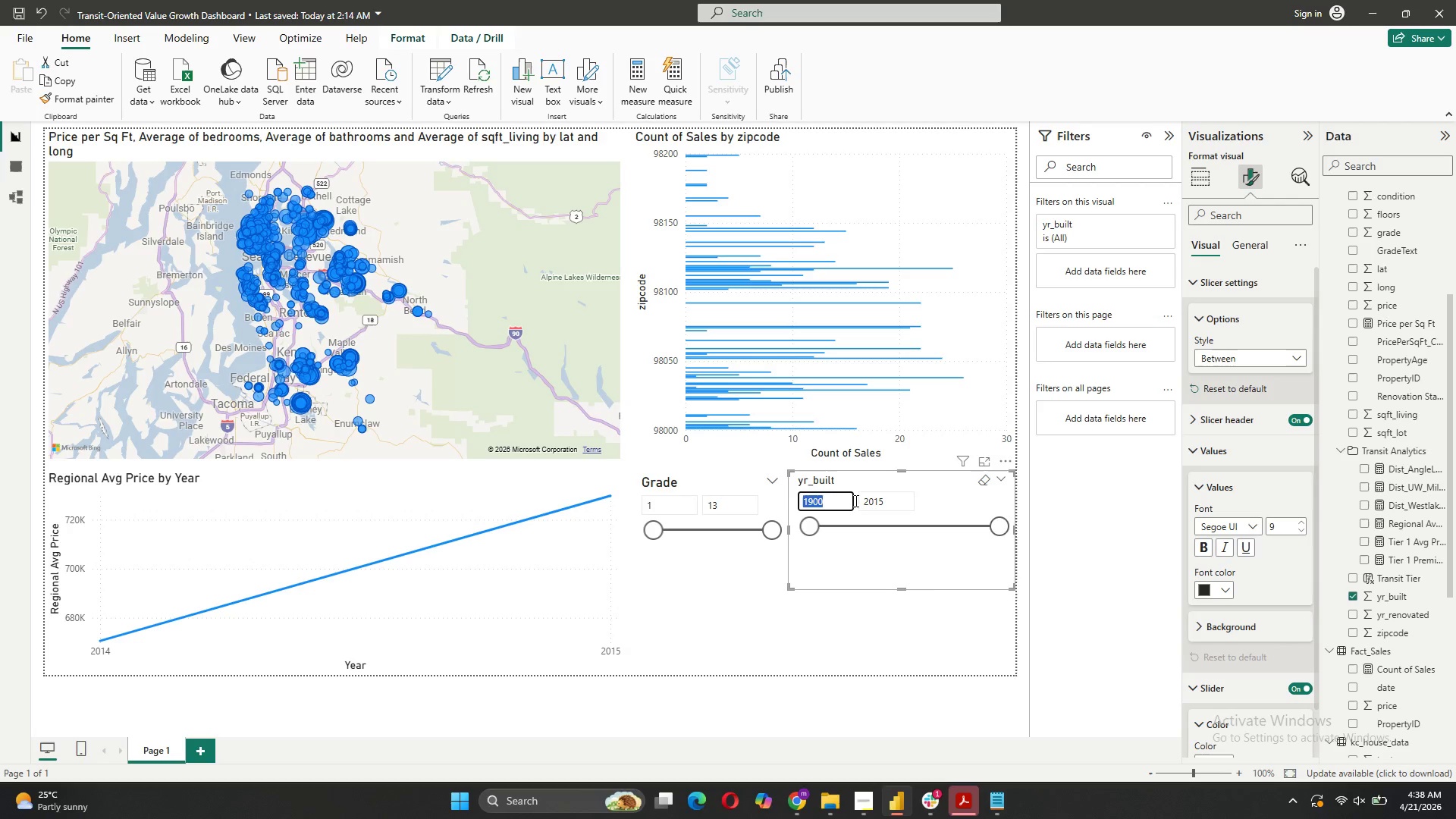 
left_click([946, 504])
 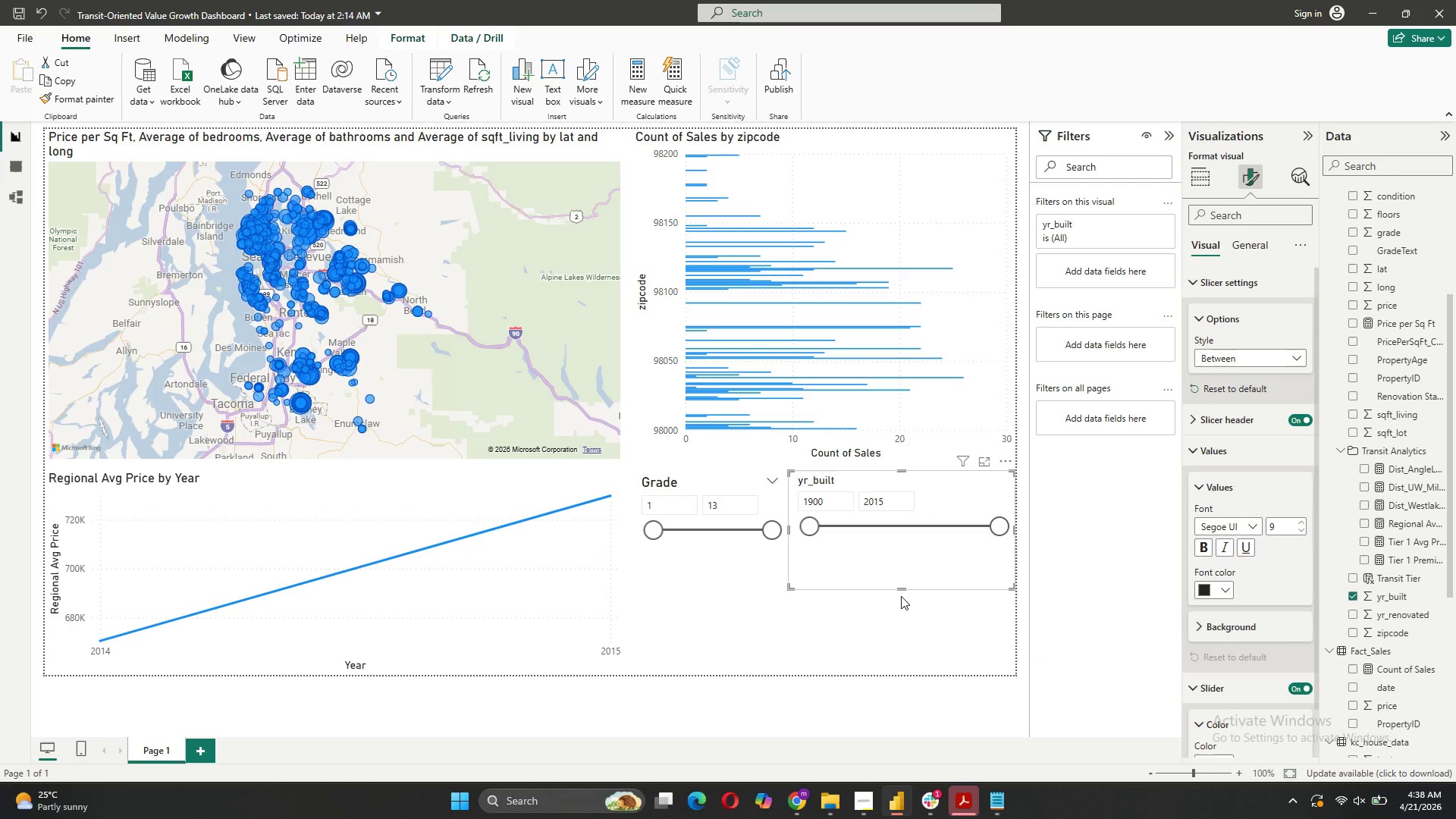 
wait(6.67)
 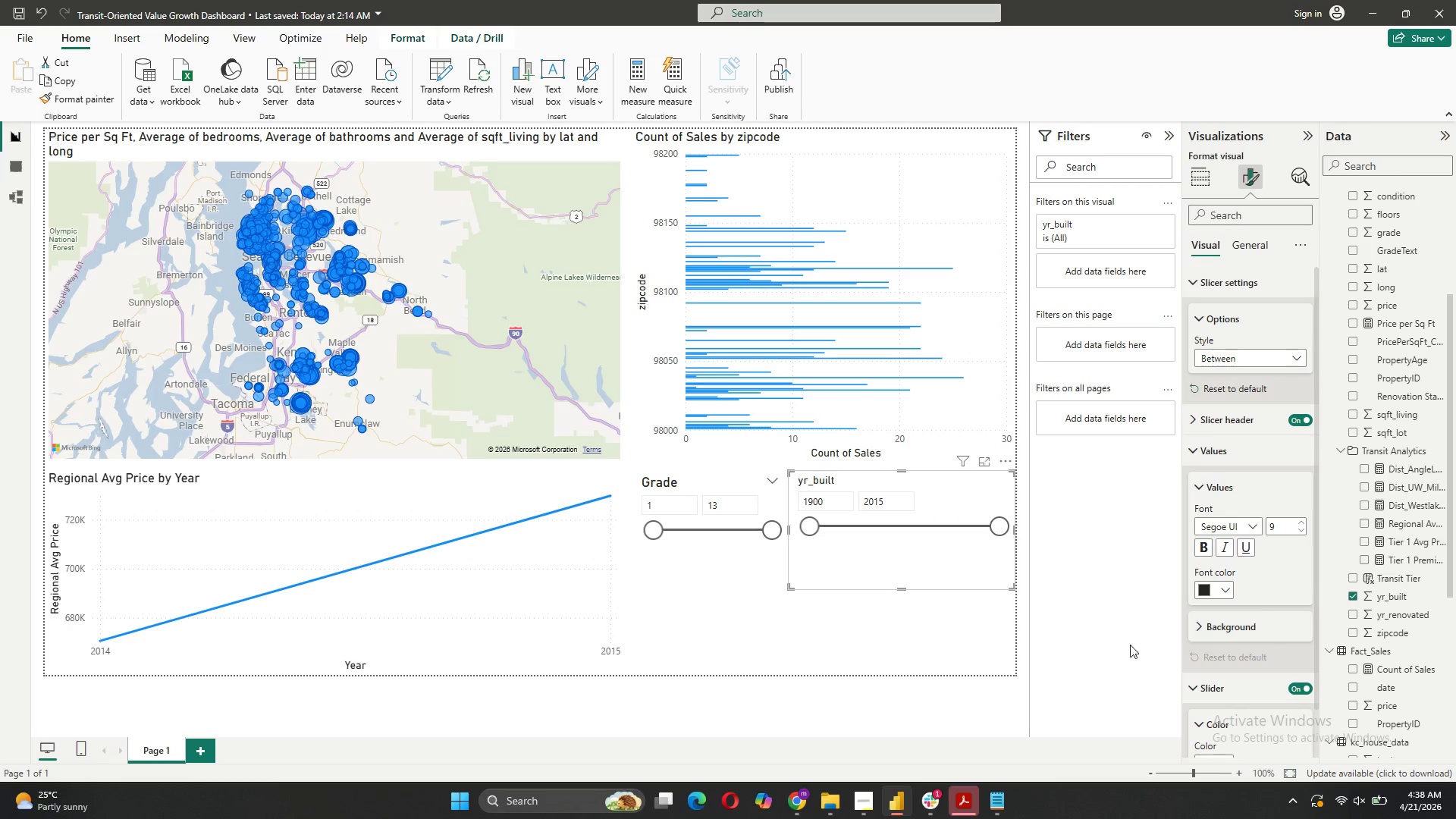 
left_click([1259, 350])
 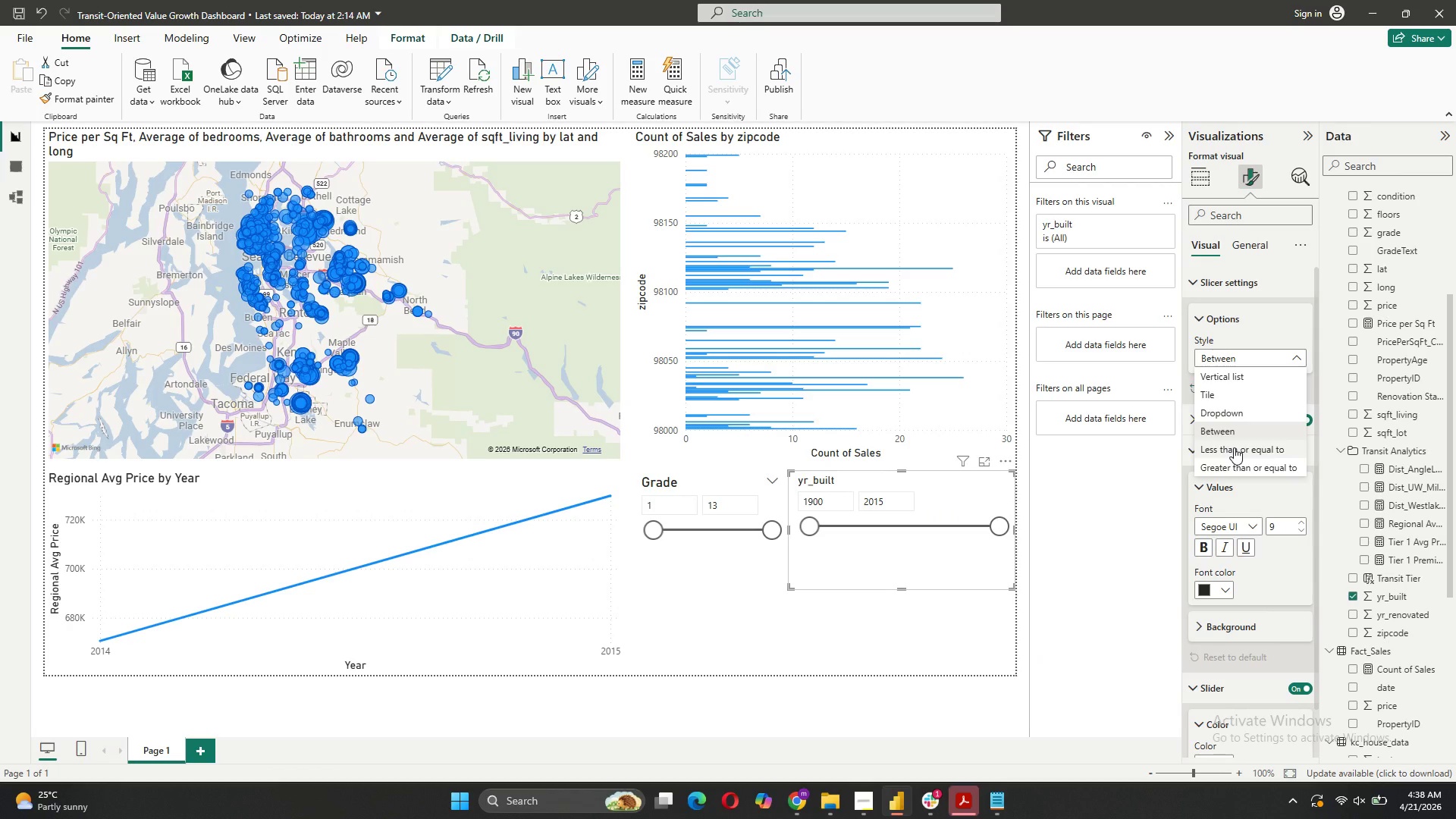 
left_click([1234, 447])
 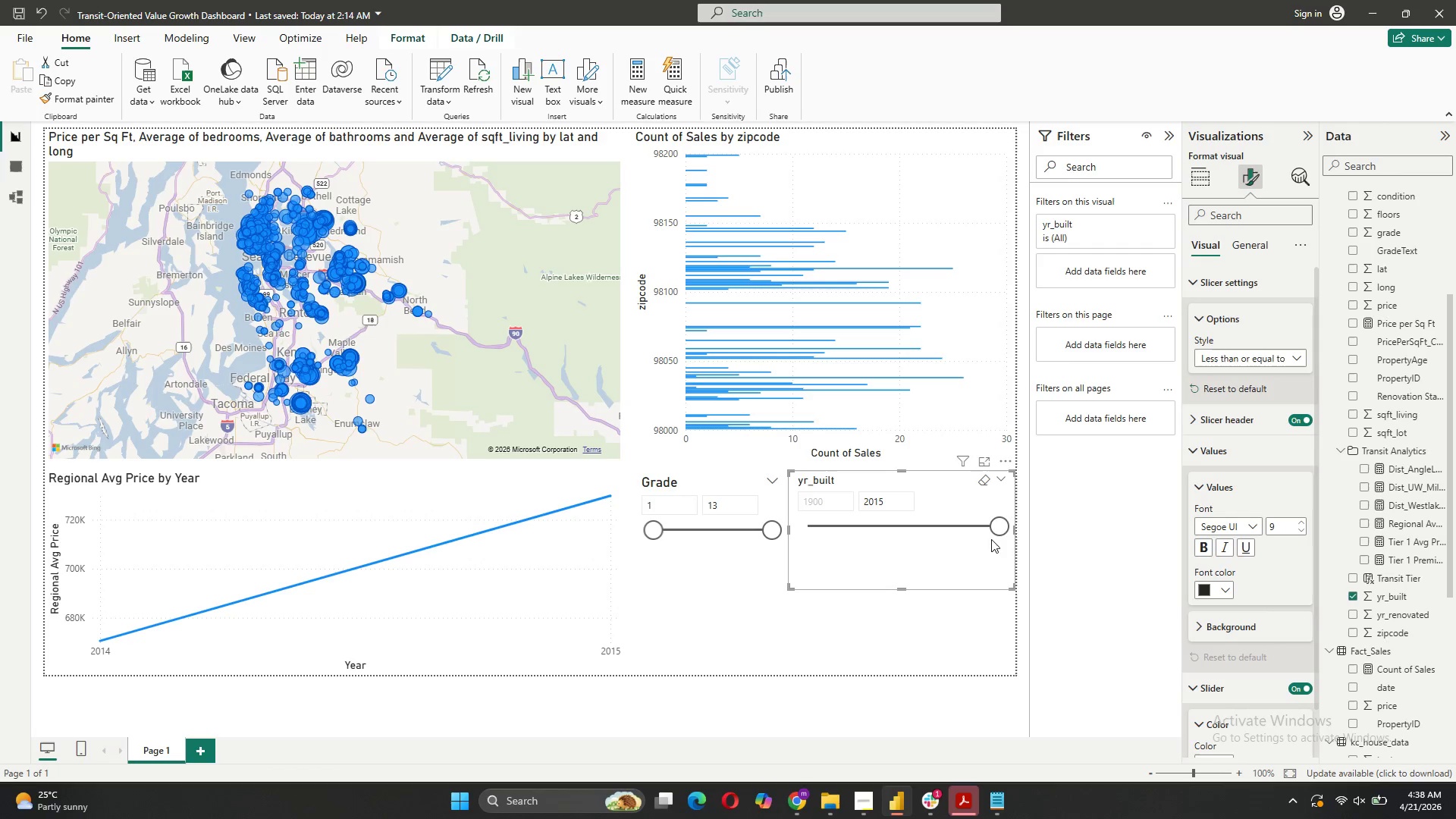 
left_click_drag(start_coordinate=[996, 527], to_coordinate=[916, 532])
 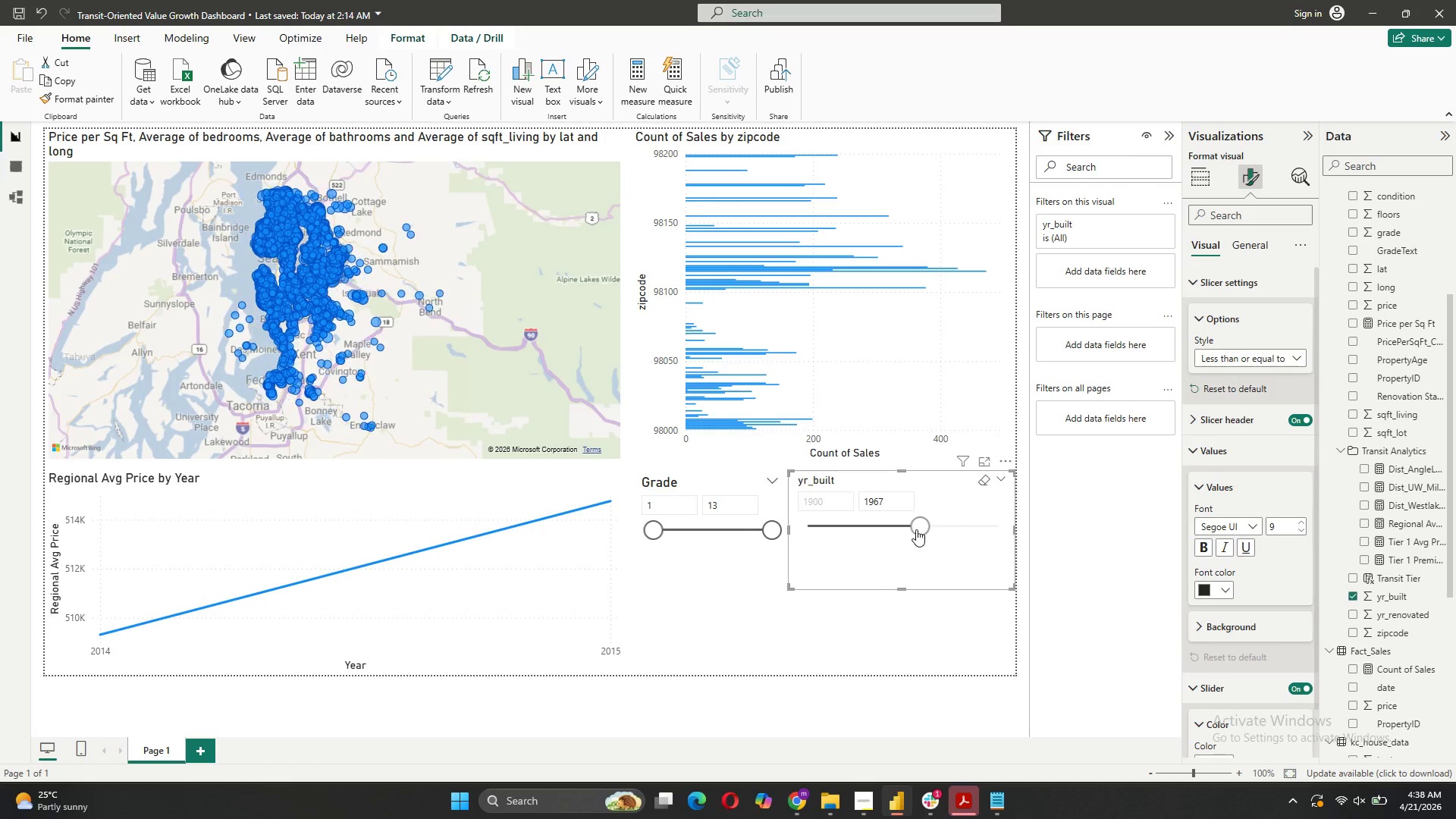 
left_click_drag(start_coordinate=[917, 528], to_coordinate=[999, 532])
 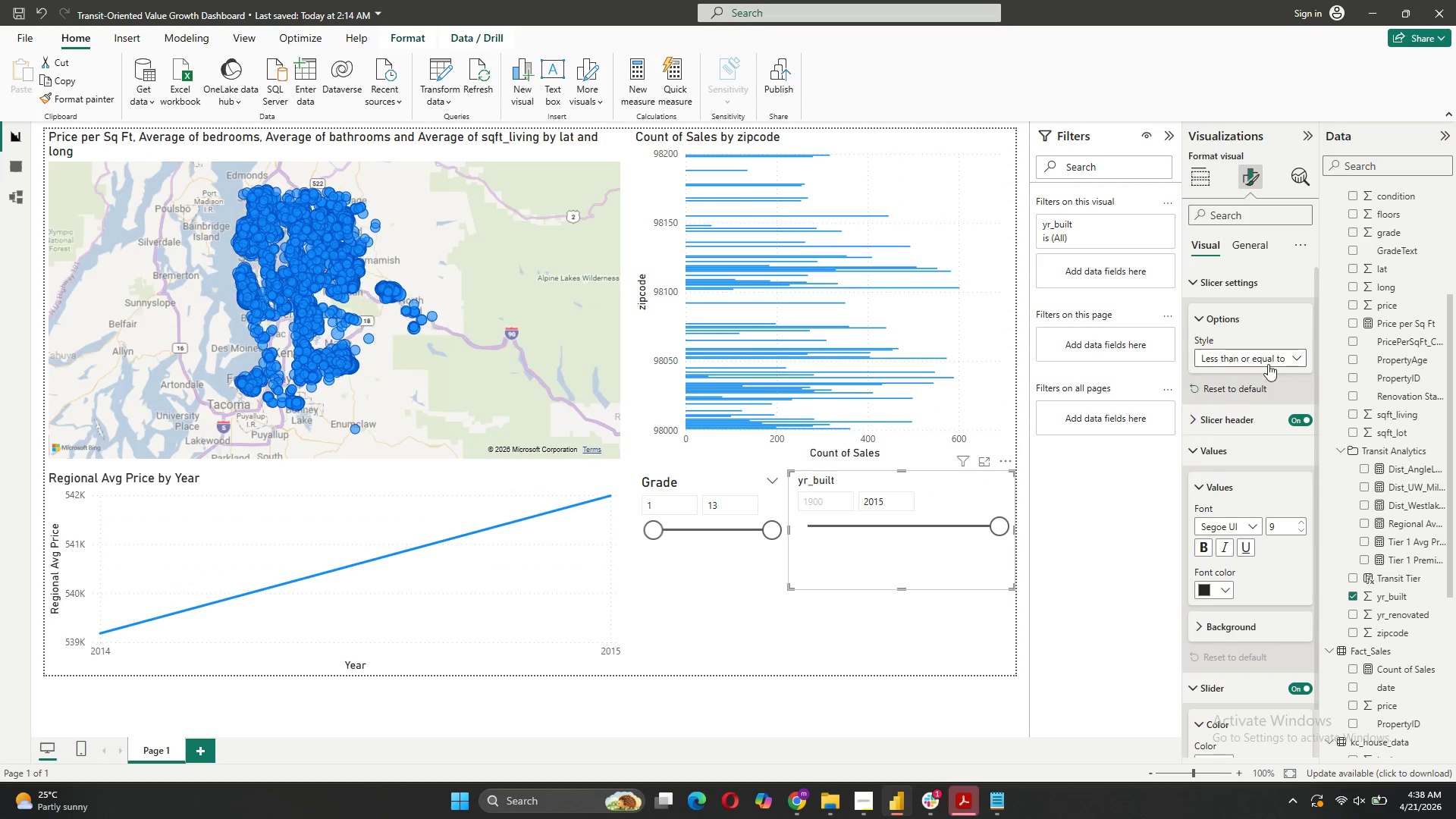 
left_click([1268, 358])
 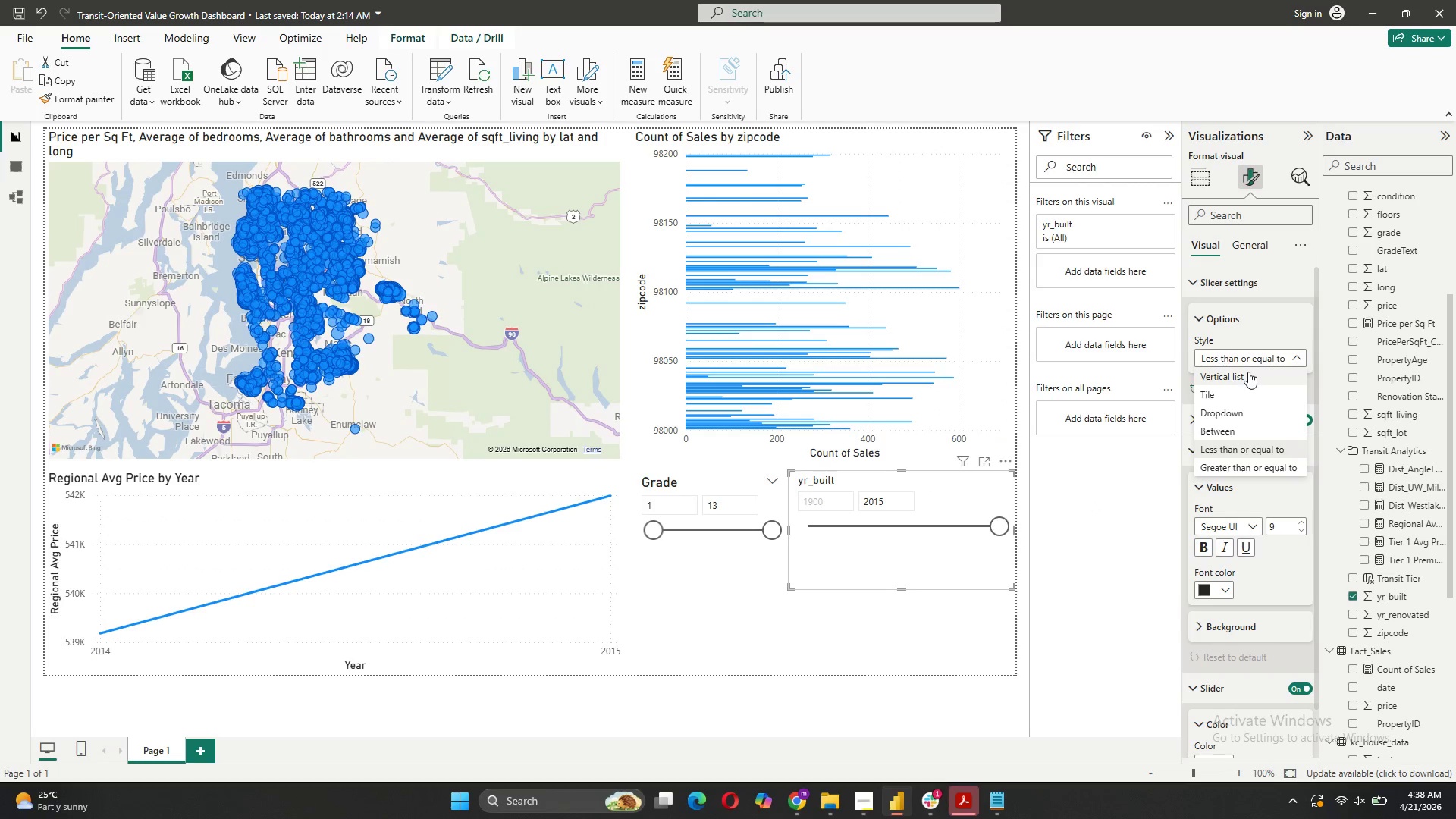 
left_click([1244, 433])
 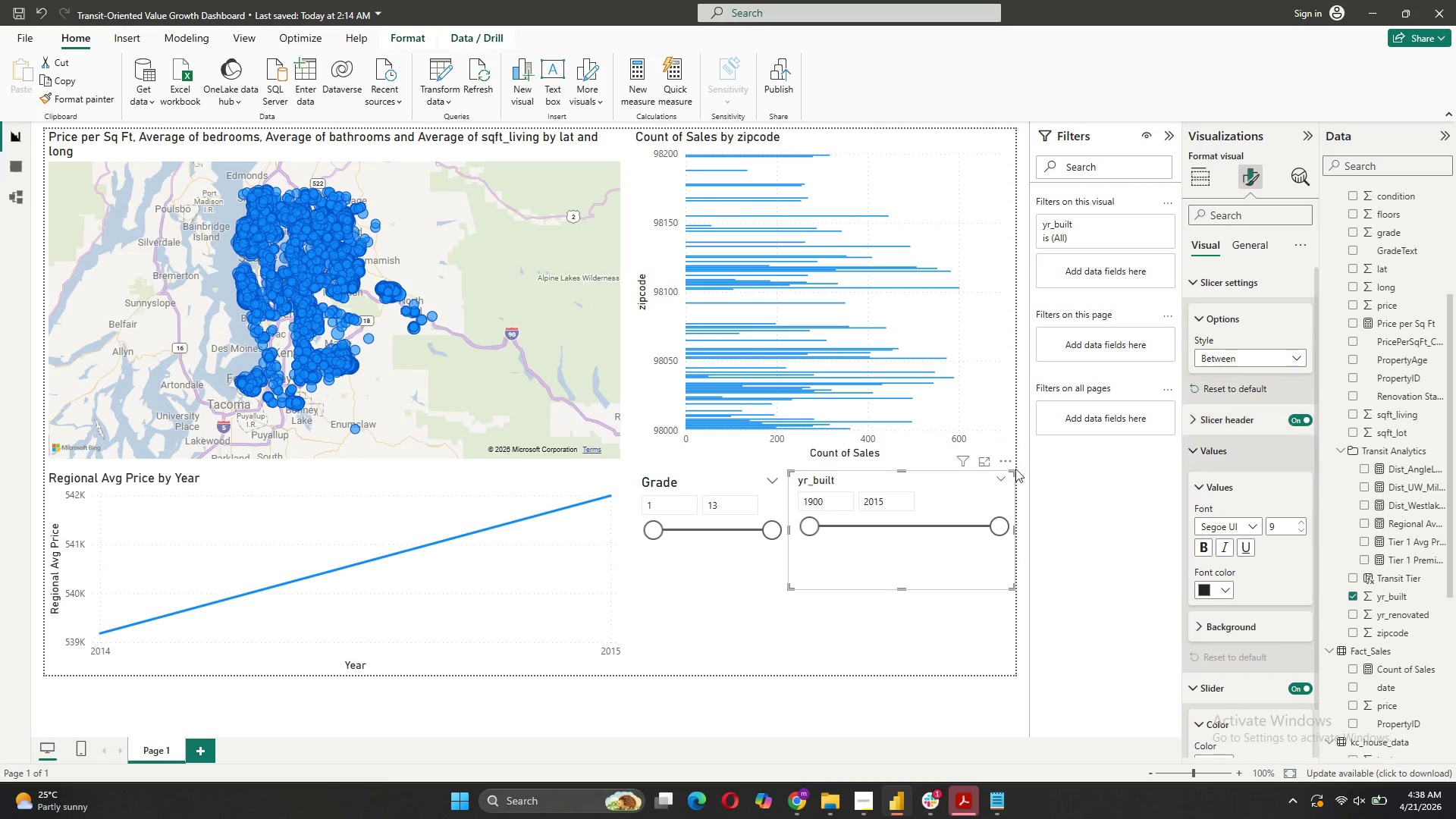 
left_click([853, 644])
 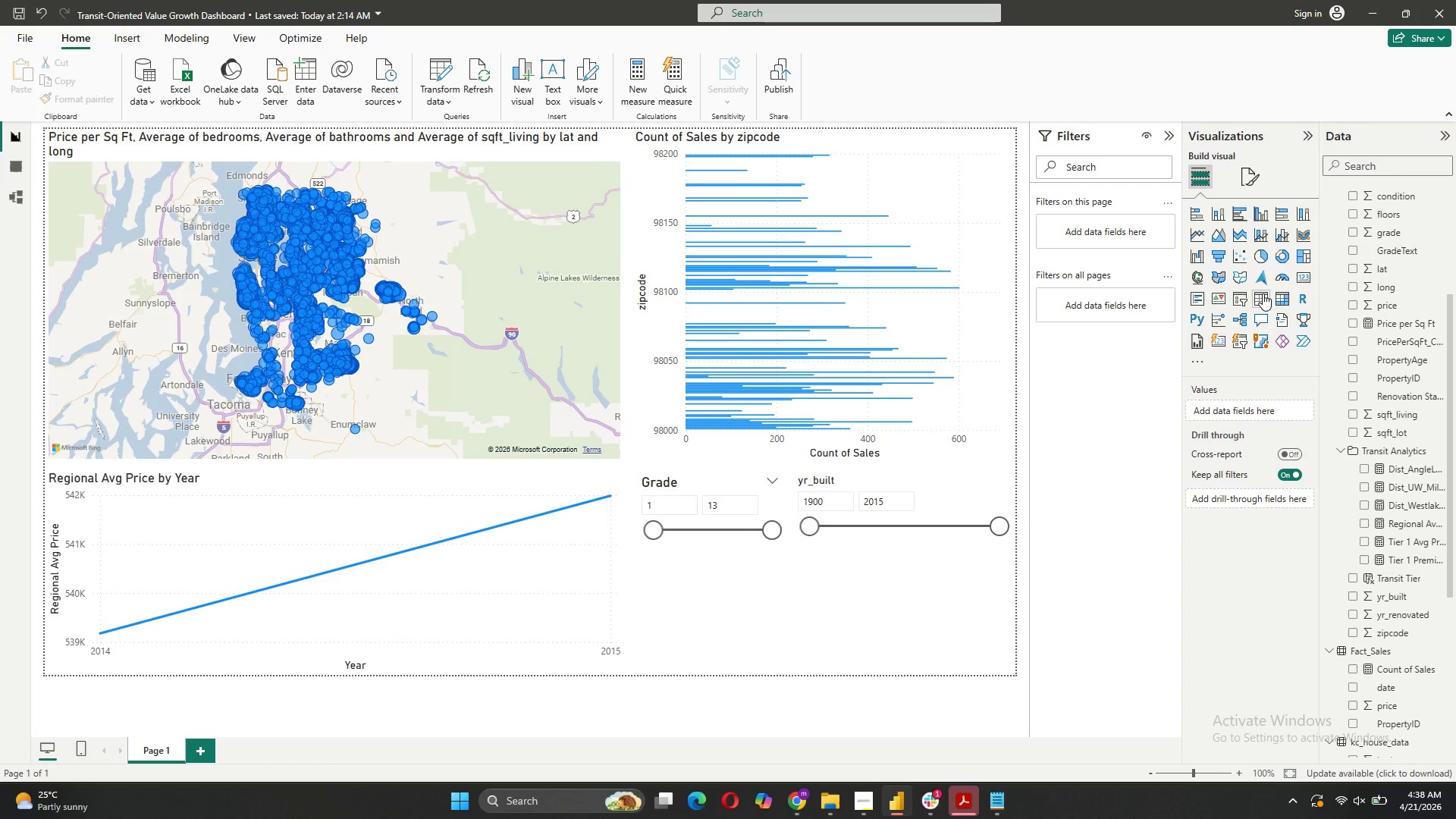 
left_click([1246, 300])
 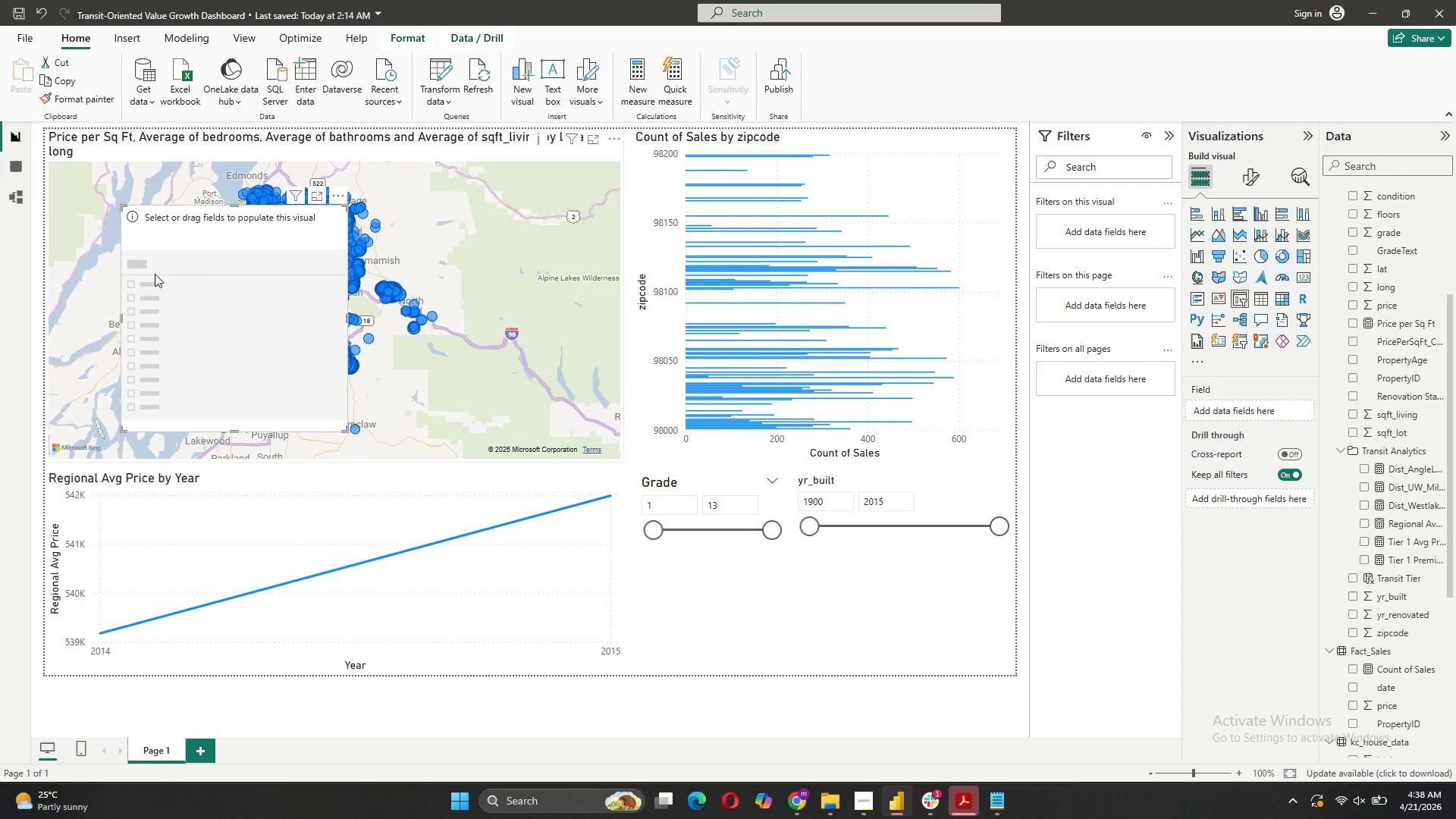 
left_click_drag(start_coordinate=[222, 240], to_coordinate=[726, 591])
 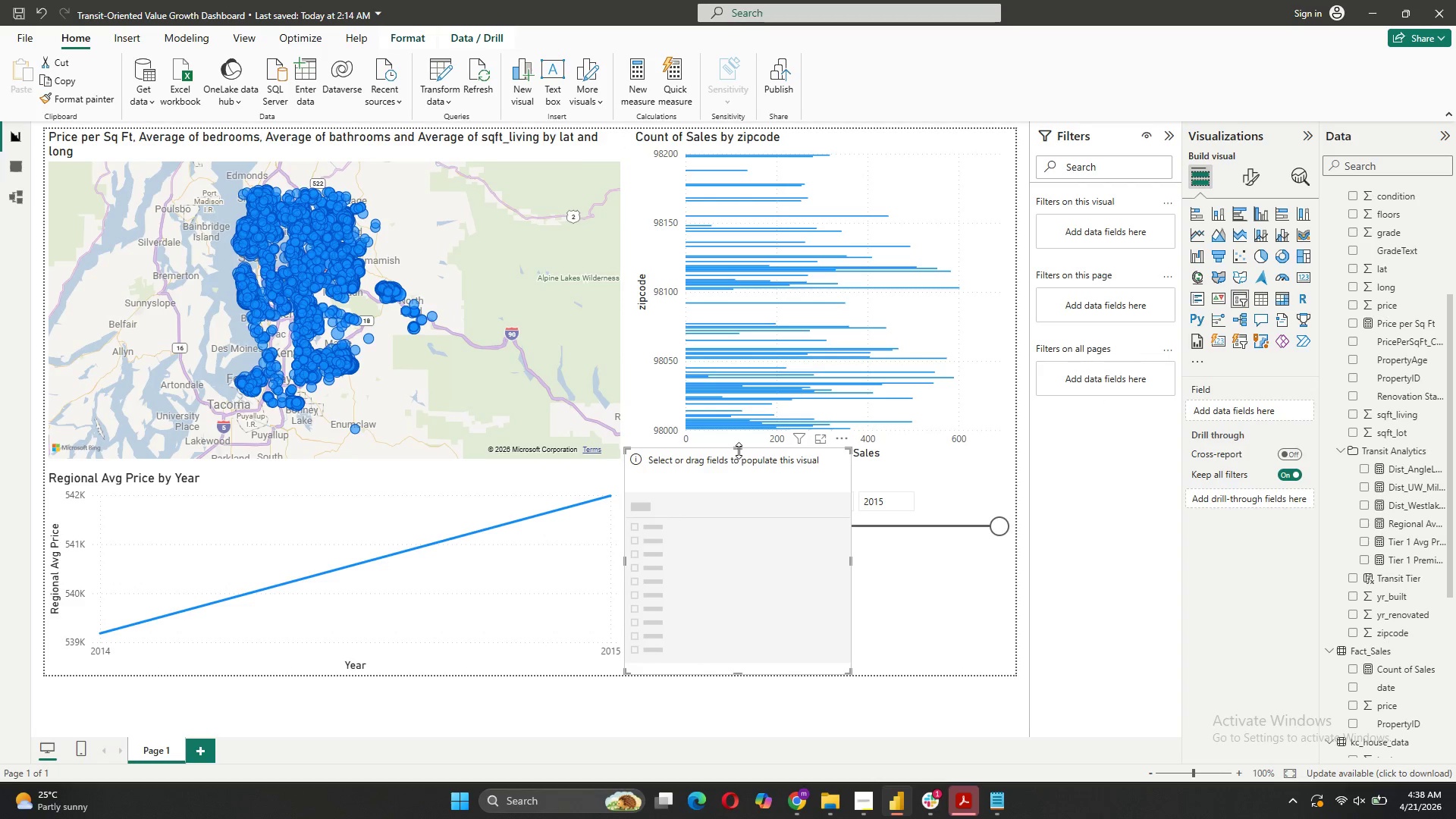 
left_click_drag(start_coordinate=[739, 450], to_coordinate=[740, 571])
 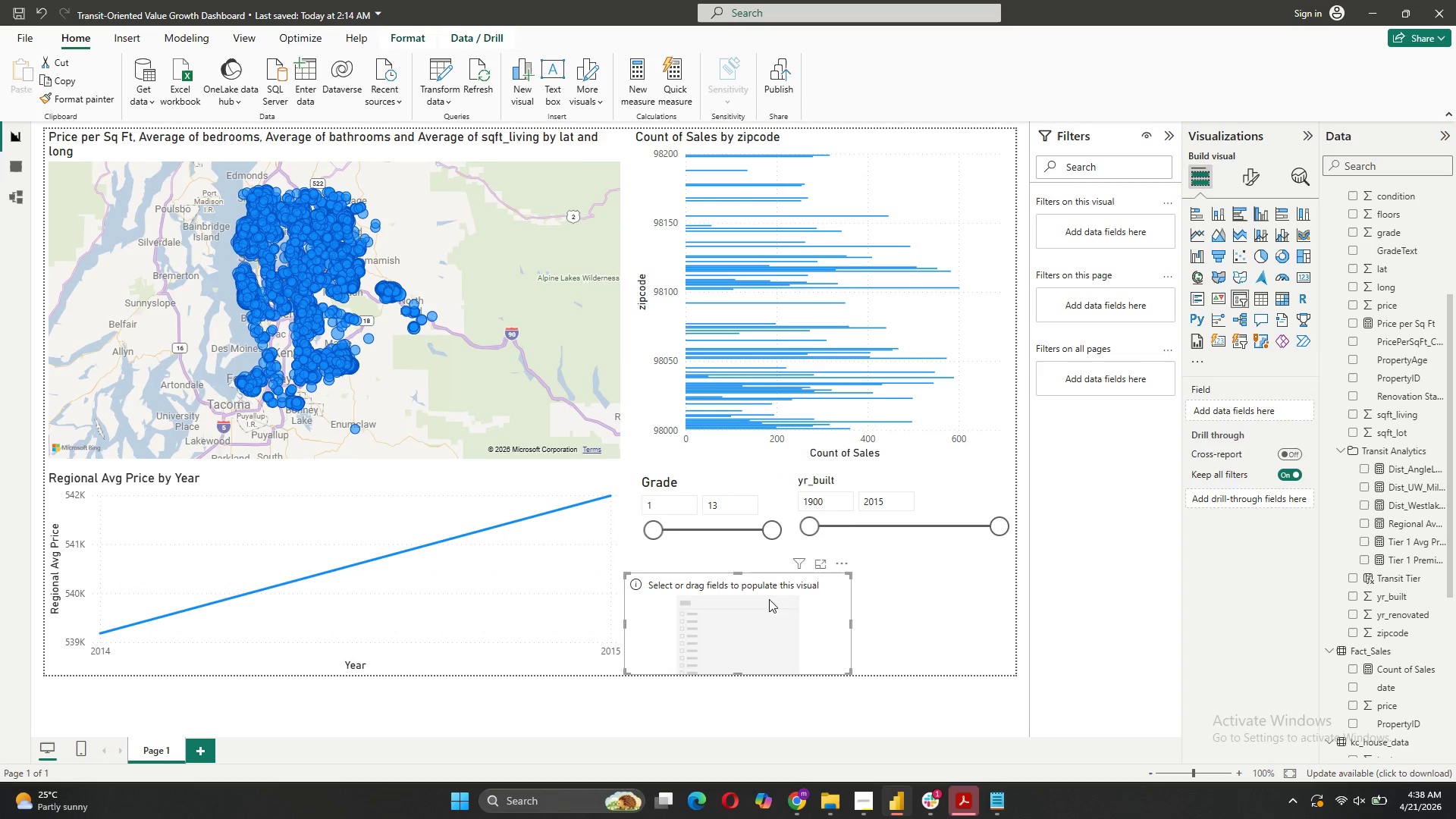 
left_click_drag(start_coordinate=[769, 599], to_coordinate=[852, 608])
 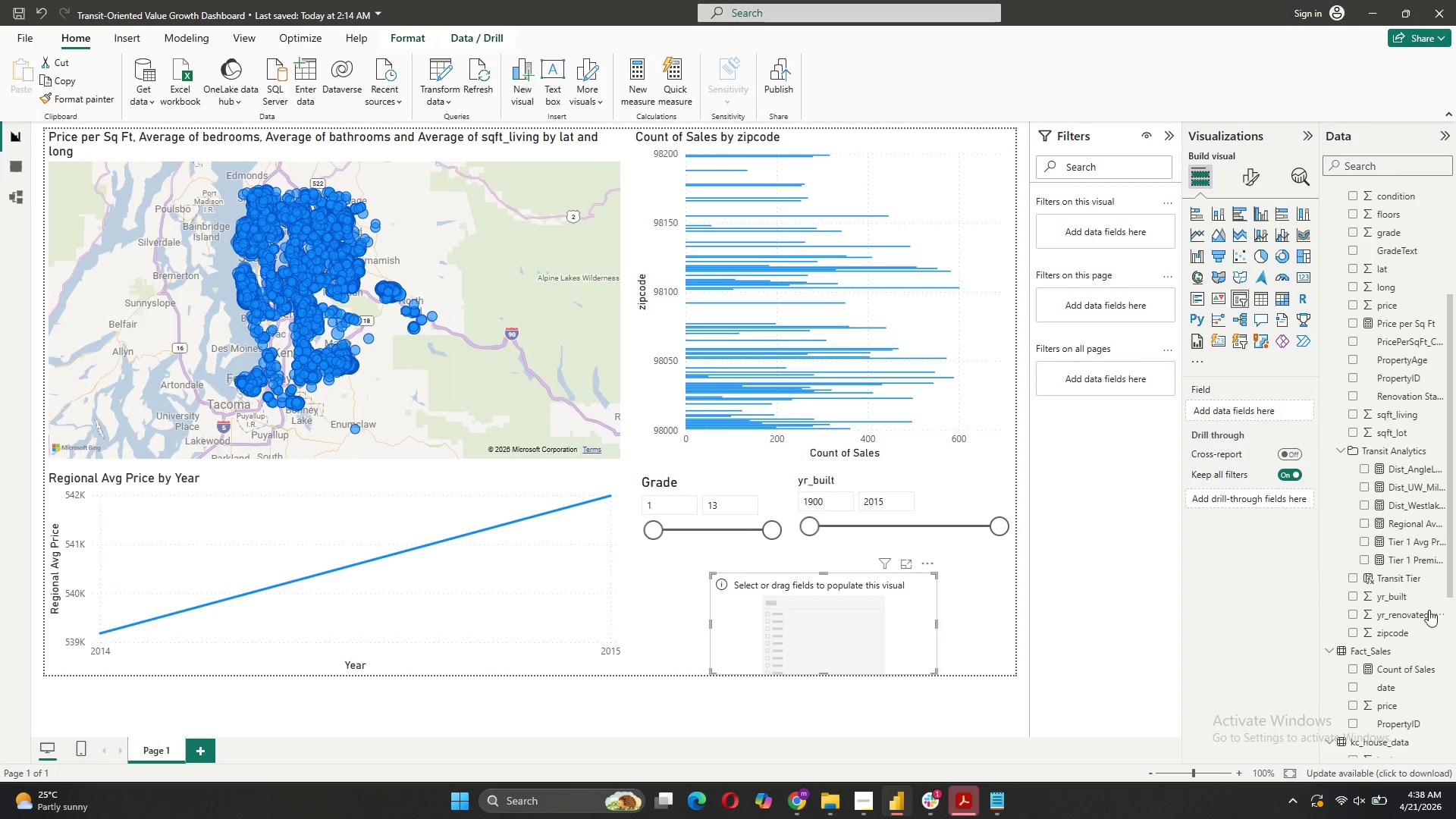 
left_click_drag(start_coordinate=[1394, 634], to_coordinate=[1248, 409])
 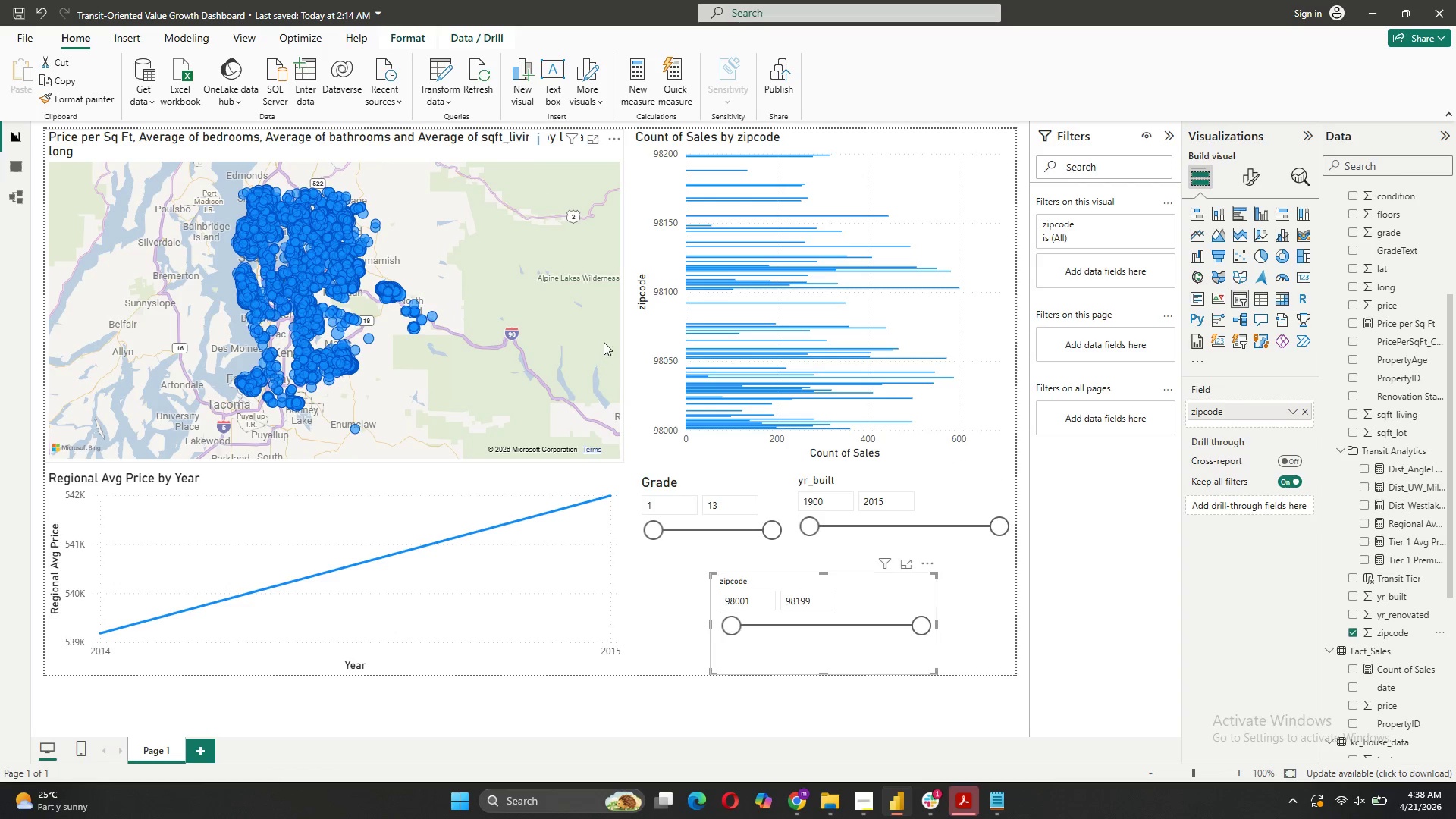 
wait(12.27)
 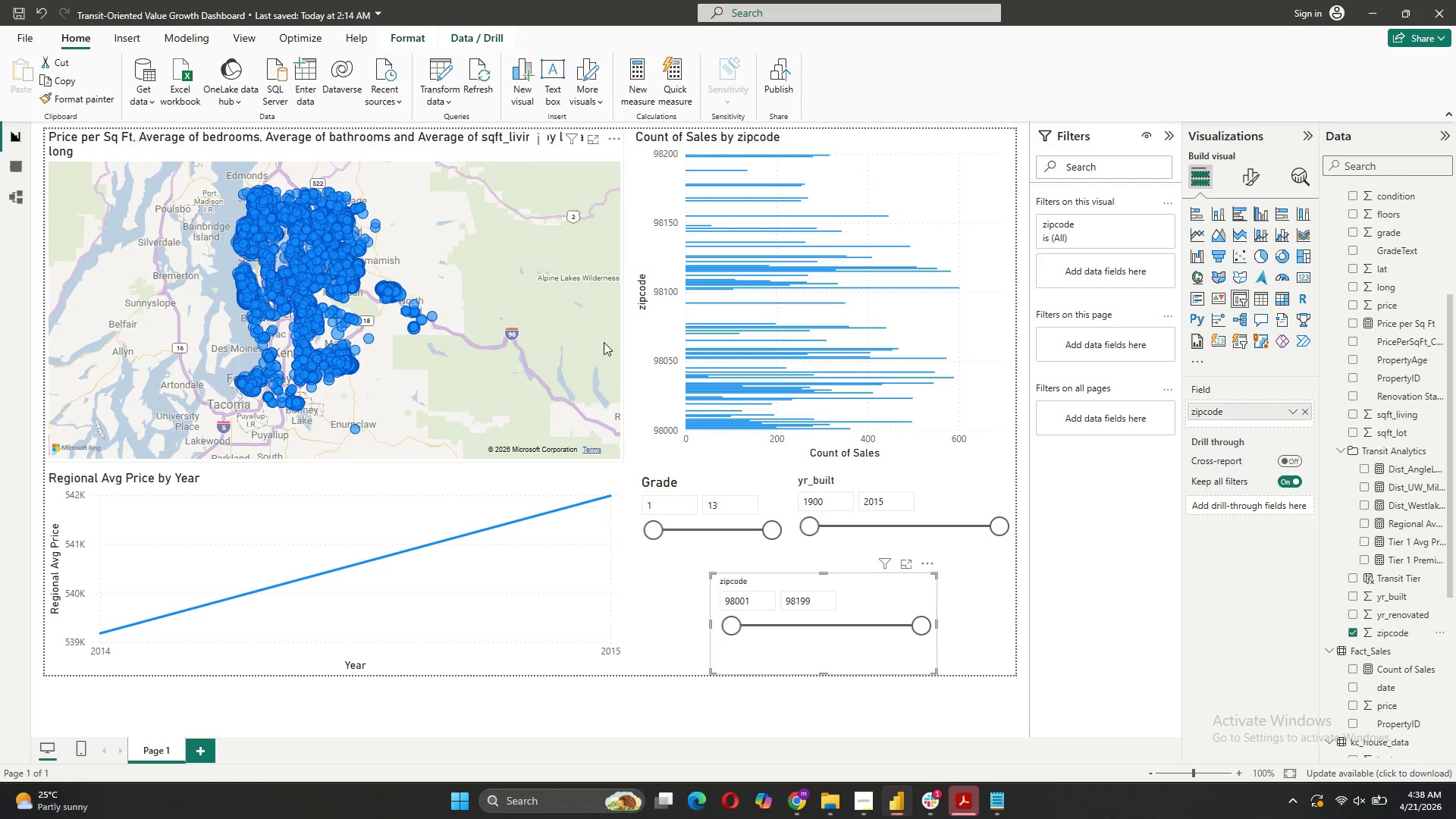 
left_click([862, 810])